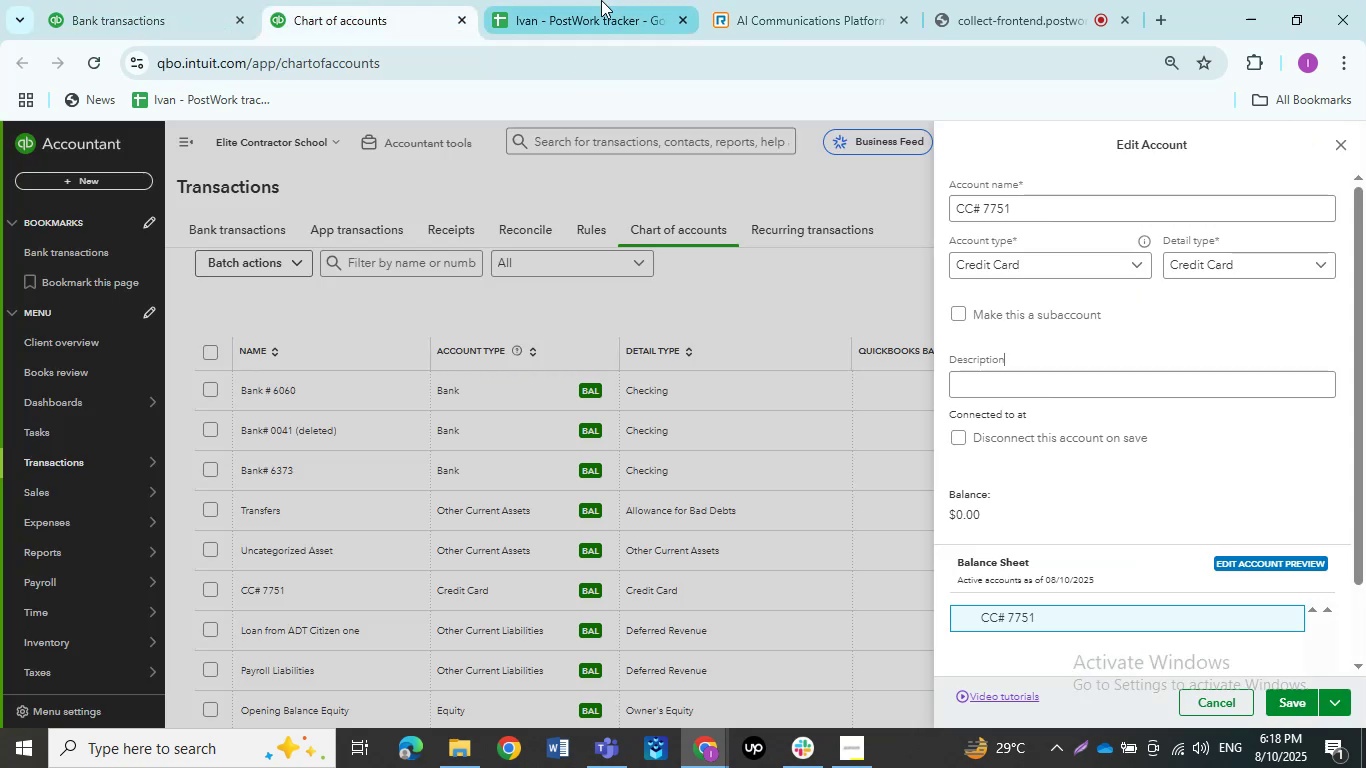 
left_click([602, 0])
 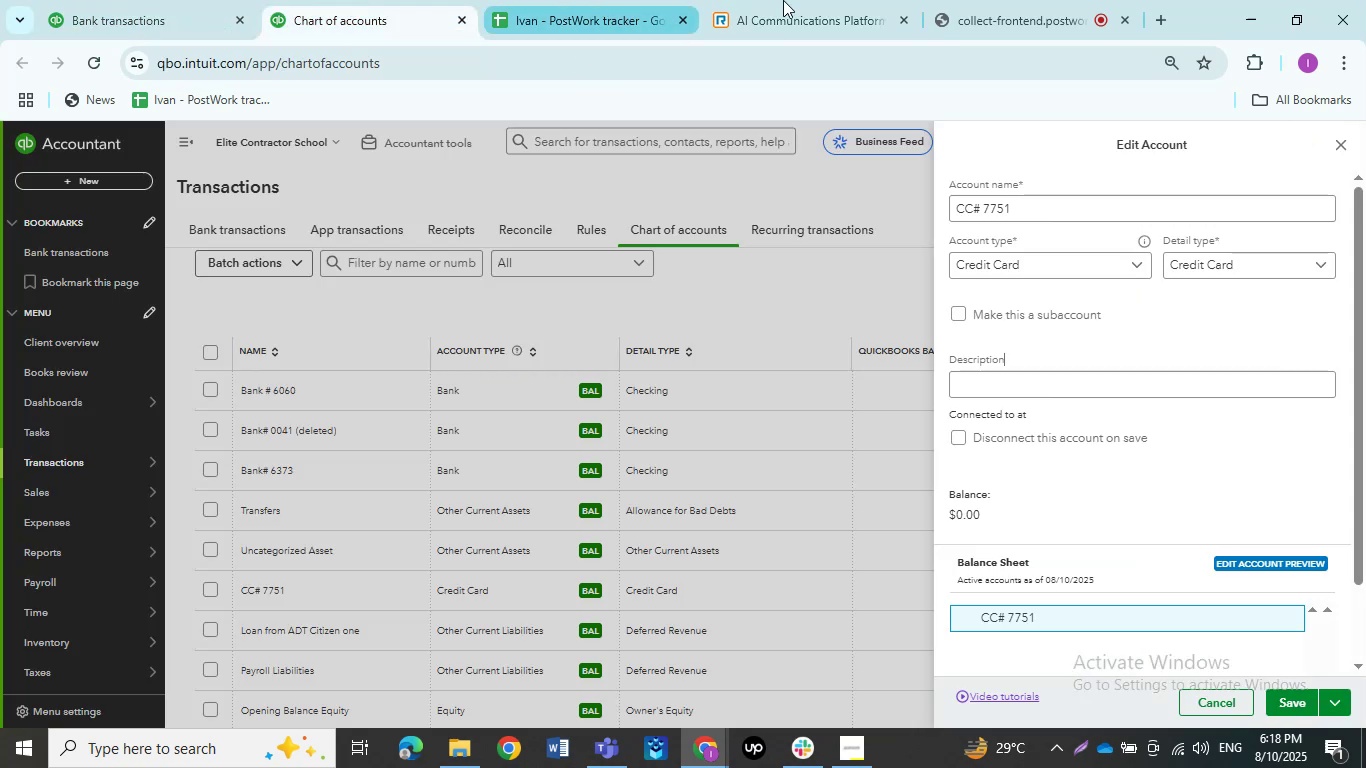 
left_click([783, 0])
 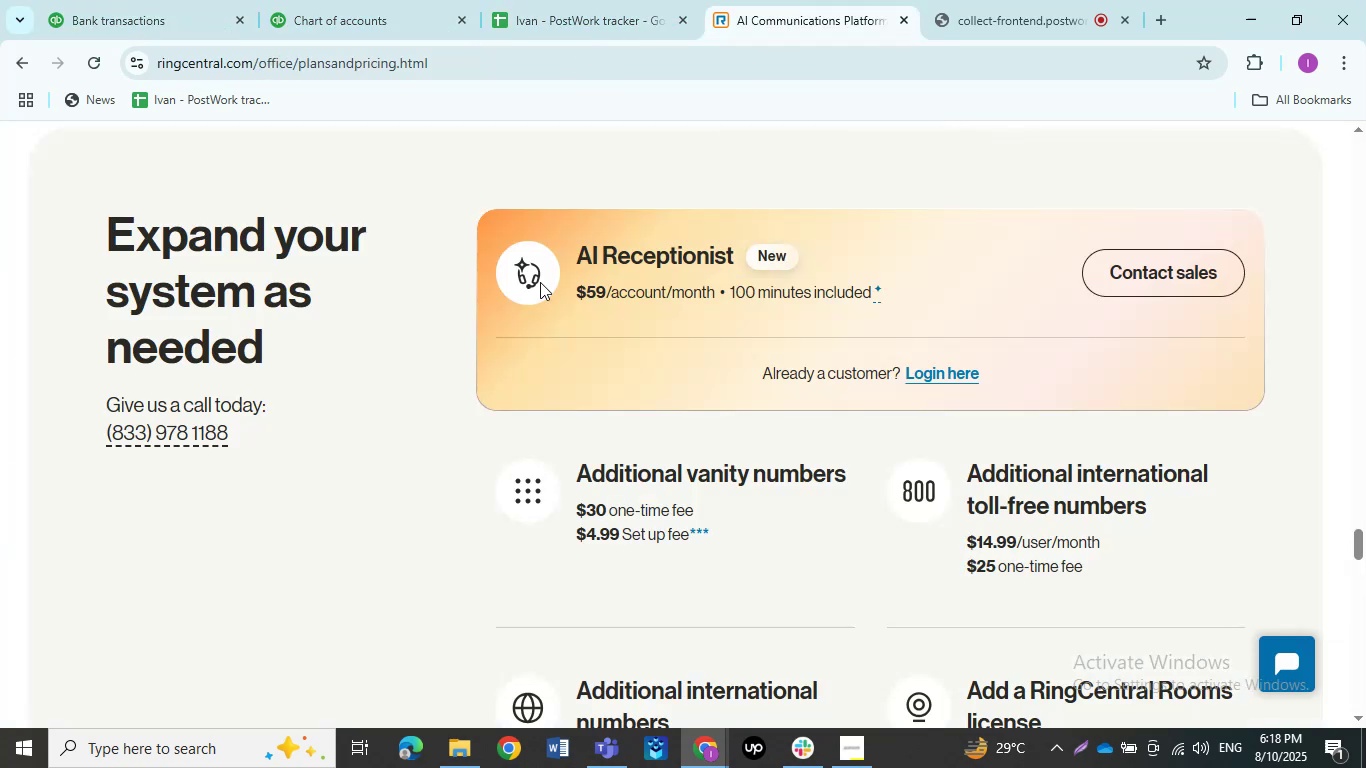 
scroll: coordinate [383, 344], scroll_direction: up, amount: 1.0
 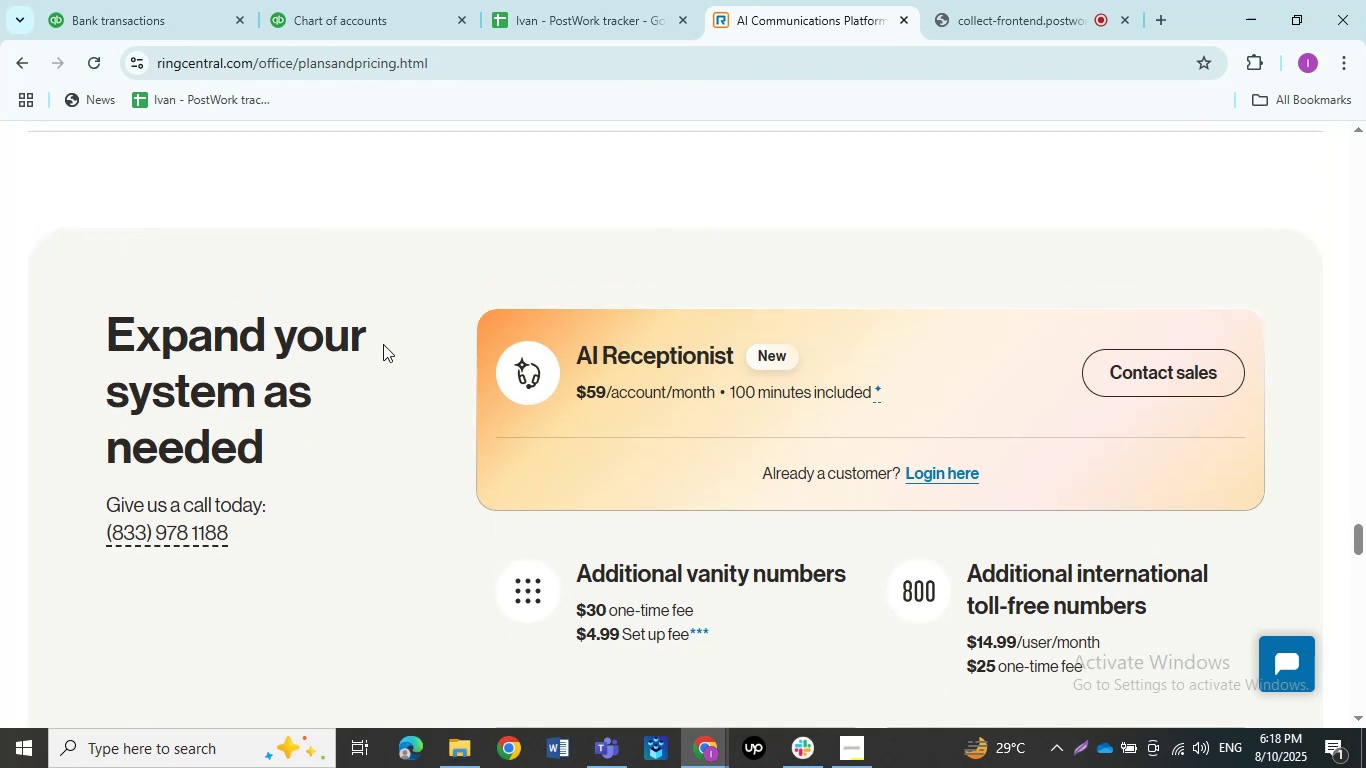 
scroll: coordinate [387, 387], scroll_direction: down, amount: 11.0
 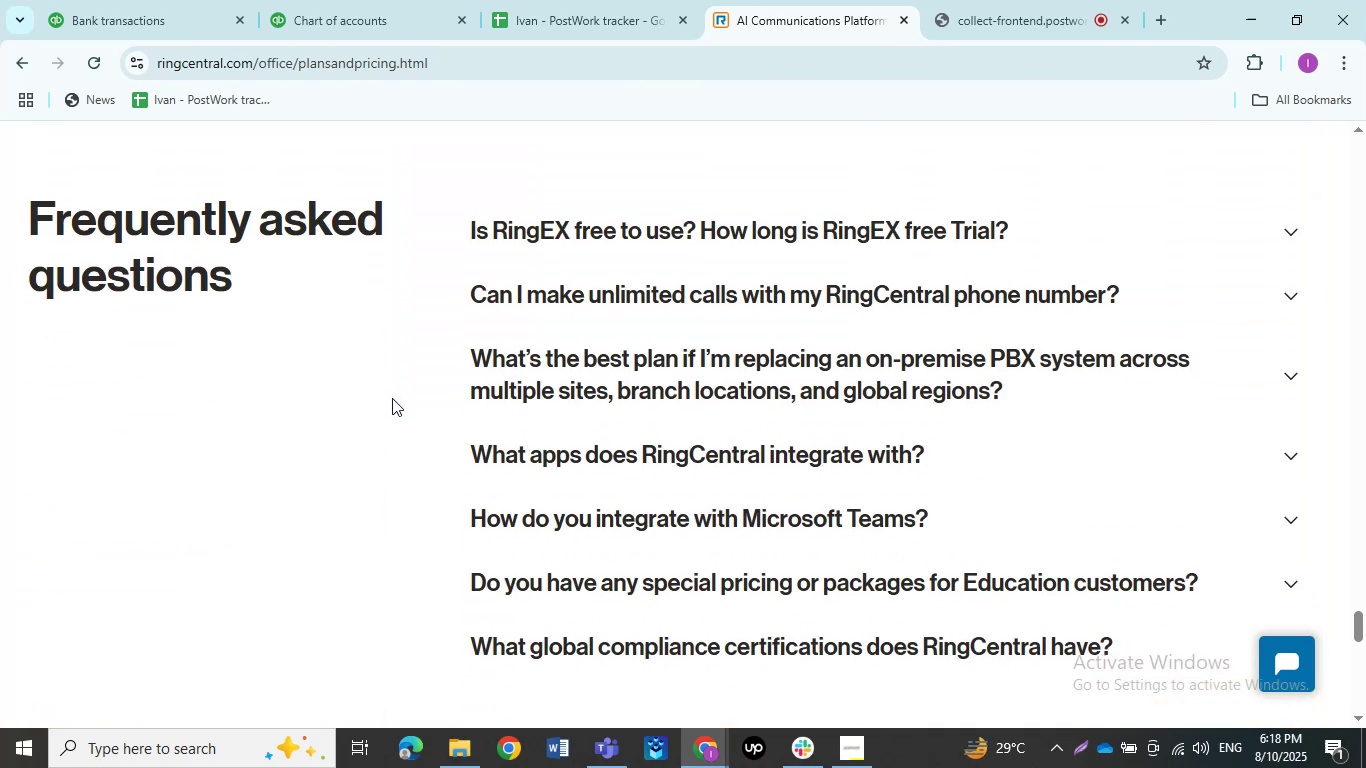 
scroll: coordinate [464, 438], scroll_direction: up, amount: 77.0
 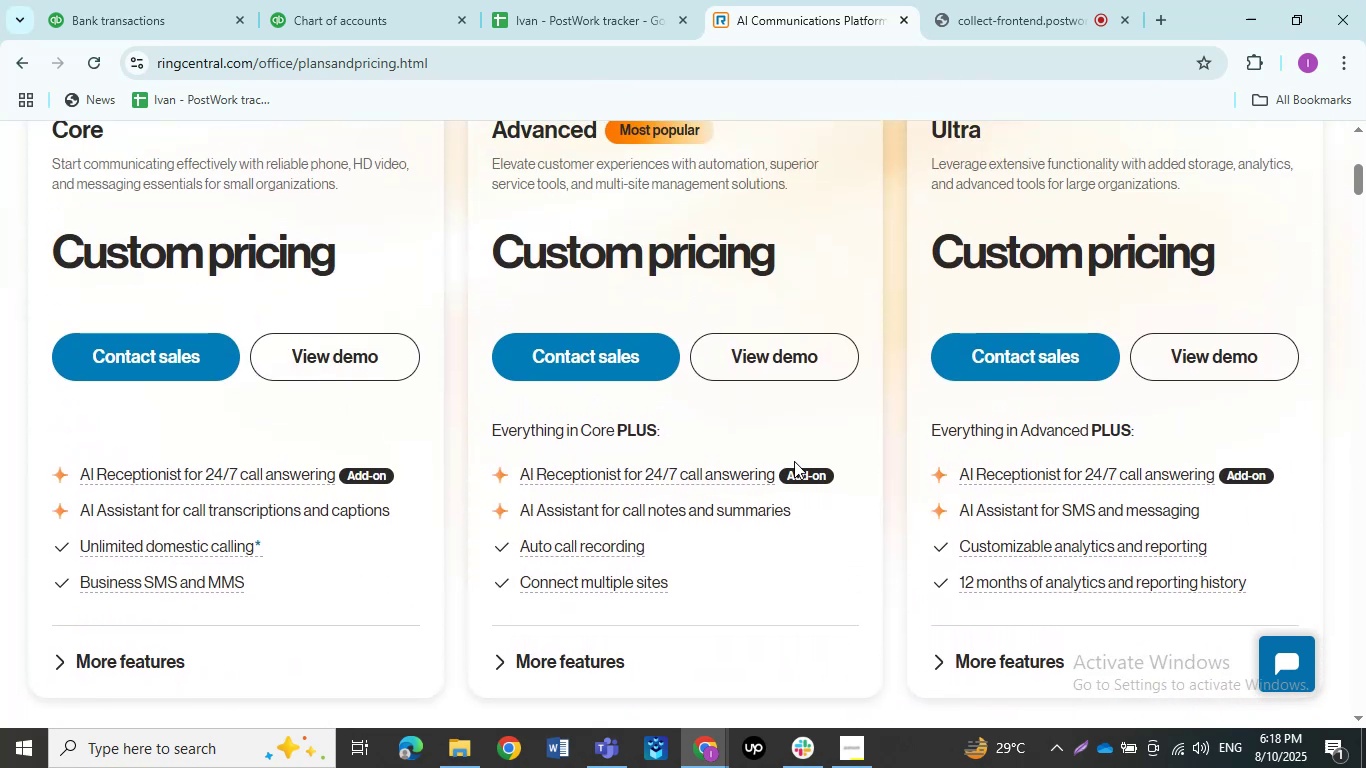 
scroll: coordinate [656, 391], scroll_direction: up, amount: 6.0
 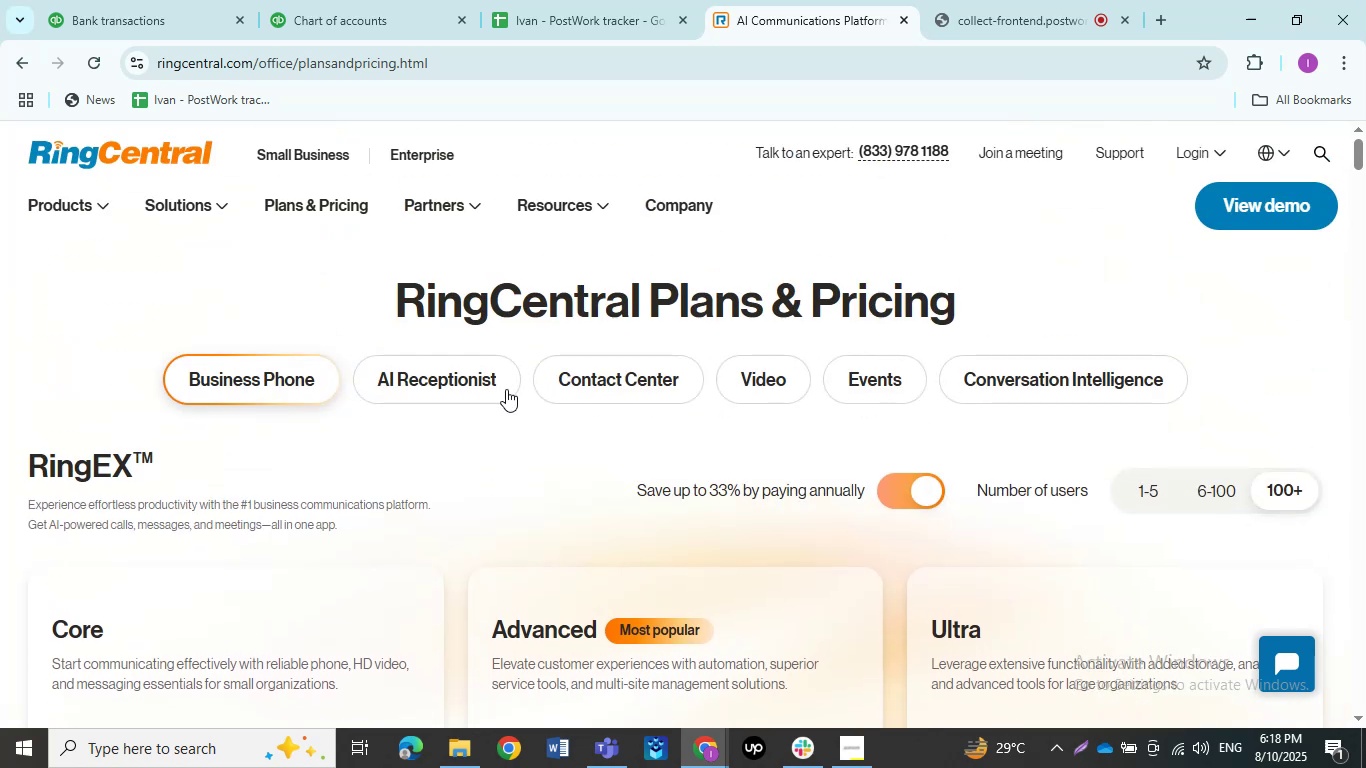 
wait(10.85)
 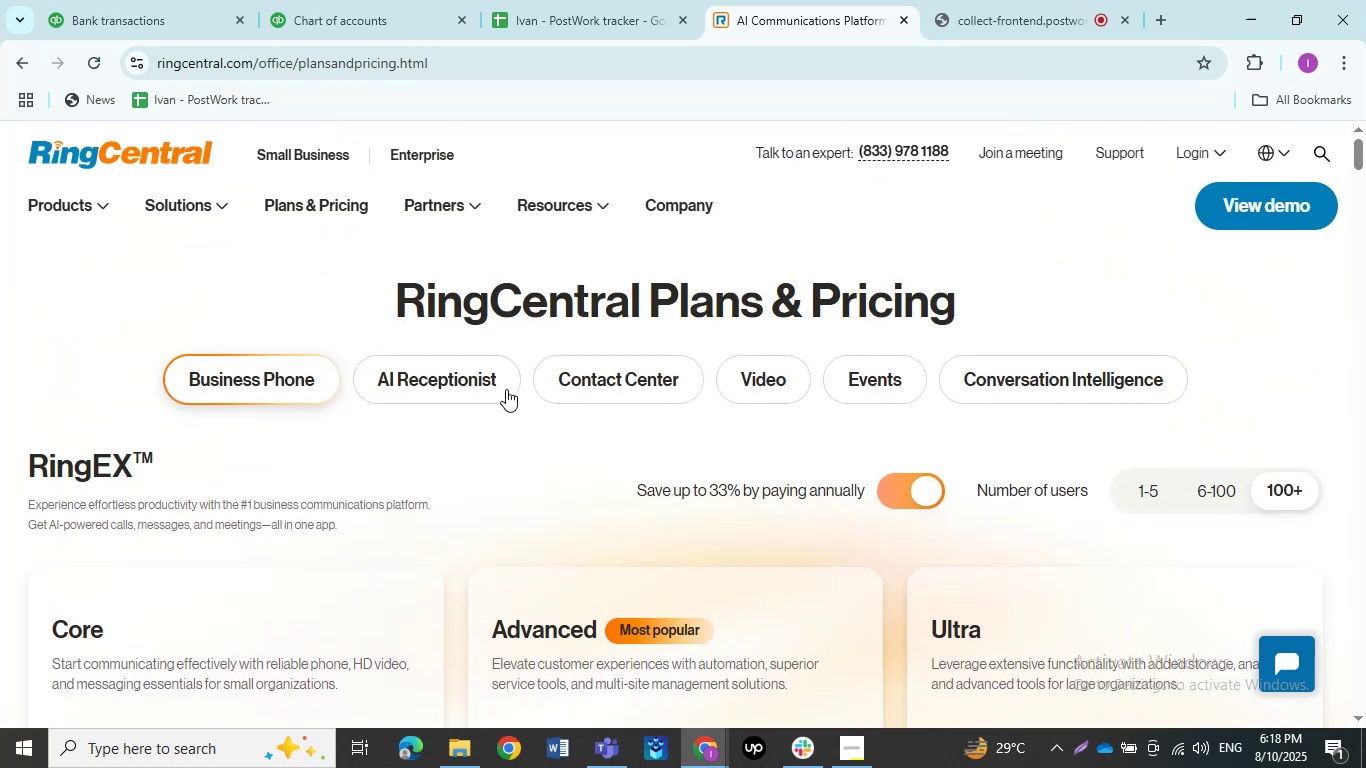 
scroll: coordinate [467, 451], scroll_direction: down, amount: 2.0
 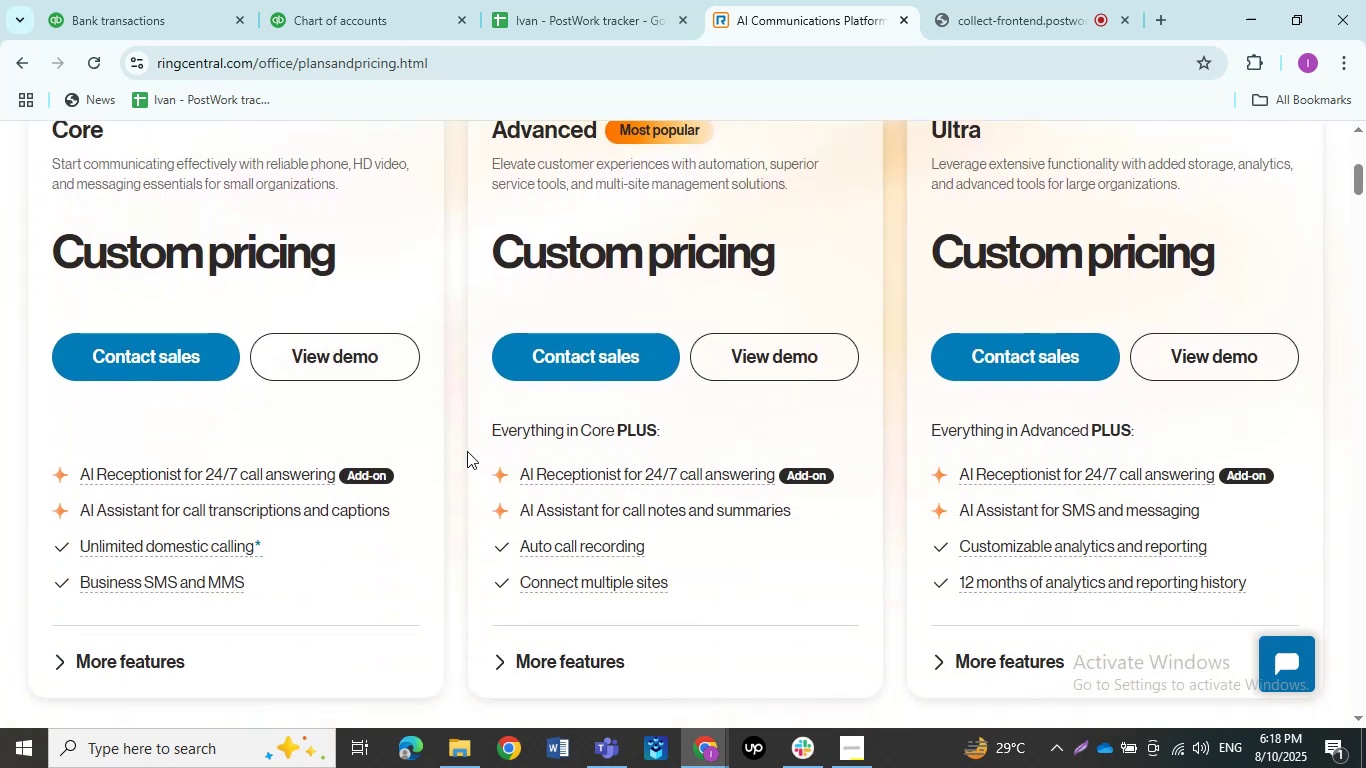 
scroll: coordinate [467, 451], scroll_direction: up, amount: 1.0
 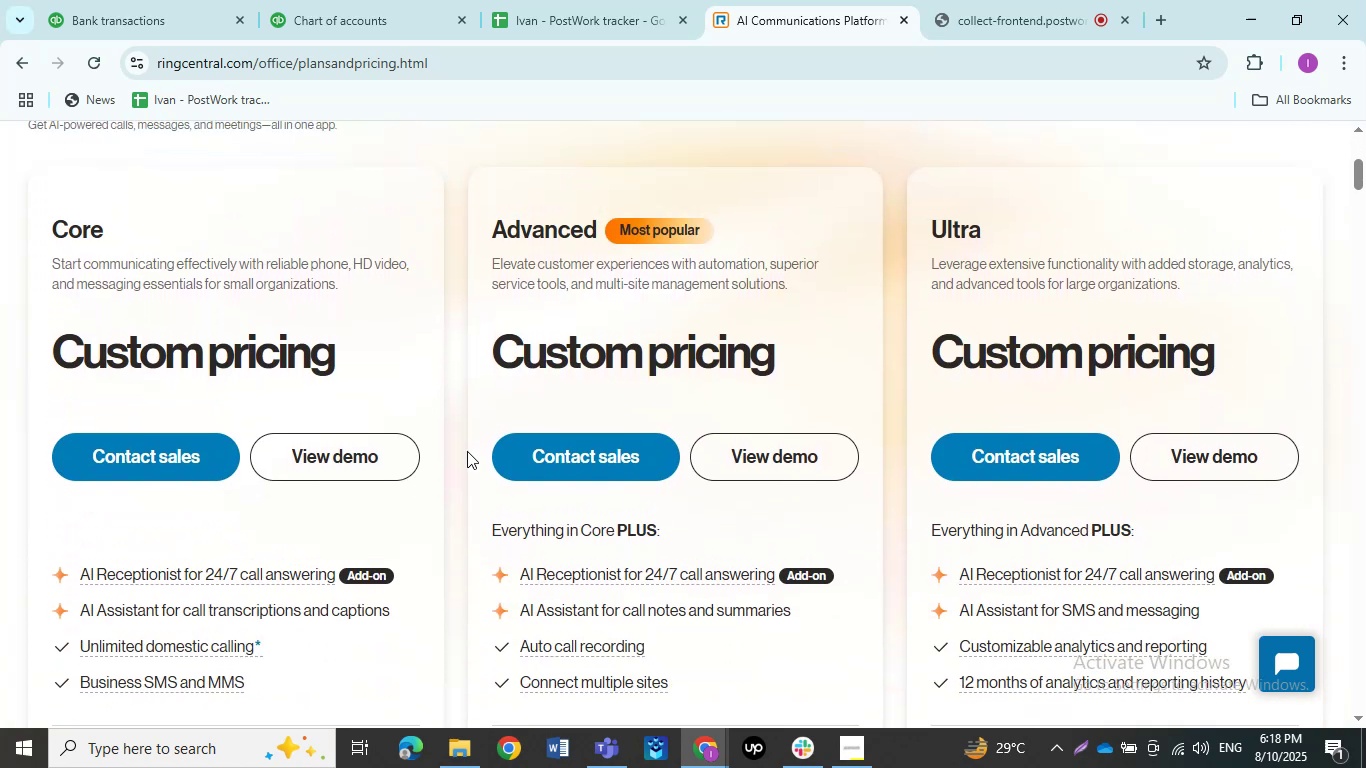 
scroll: coordinate [467, 451], scroll_direction: down, amount: 2.0
 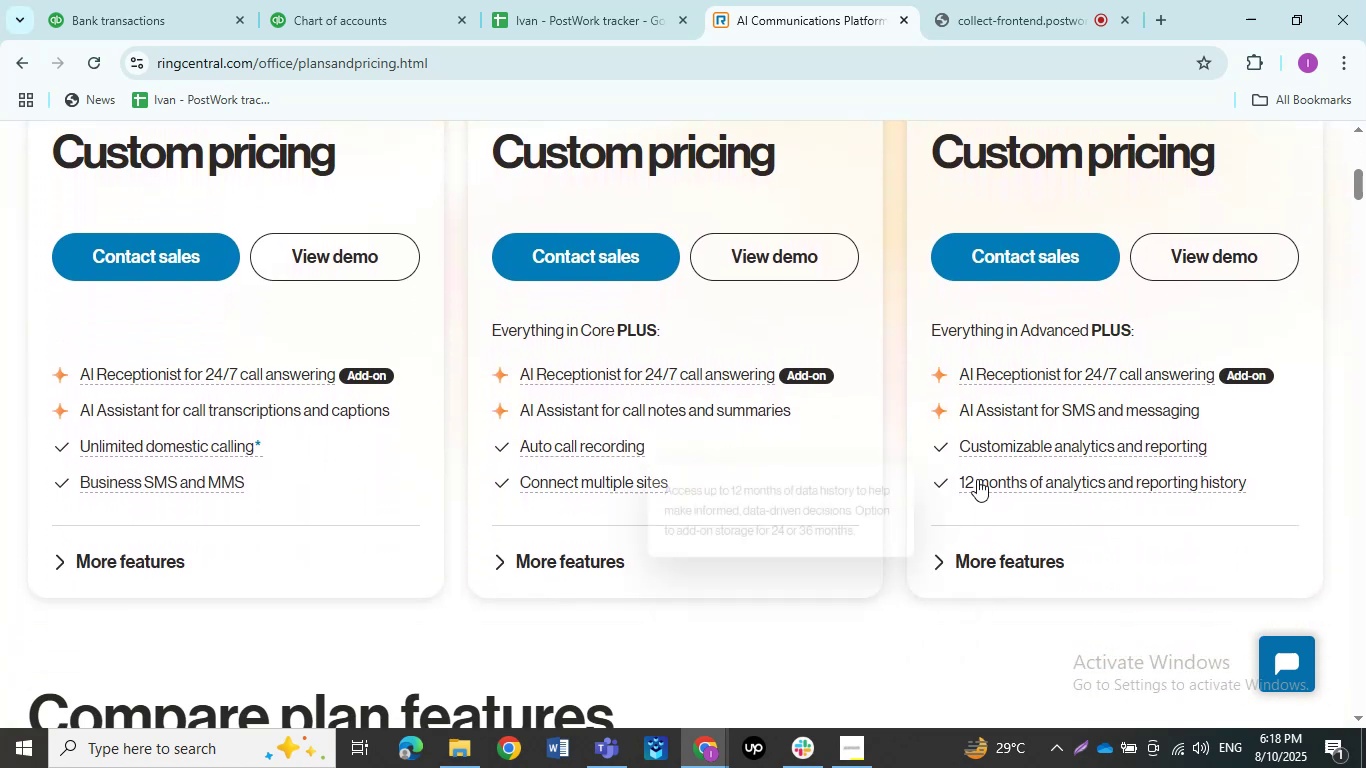 
left_click([1008, 563])
 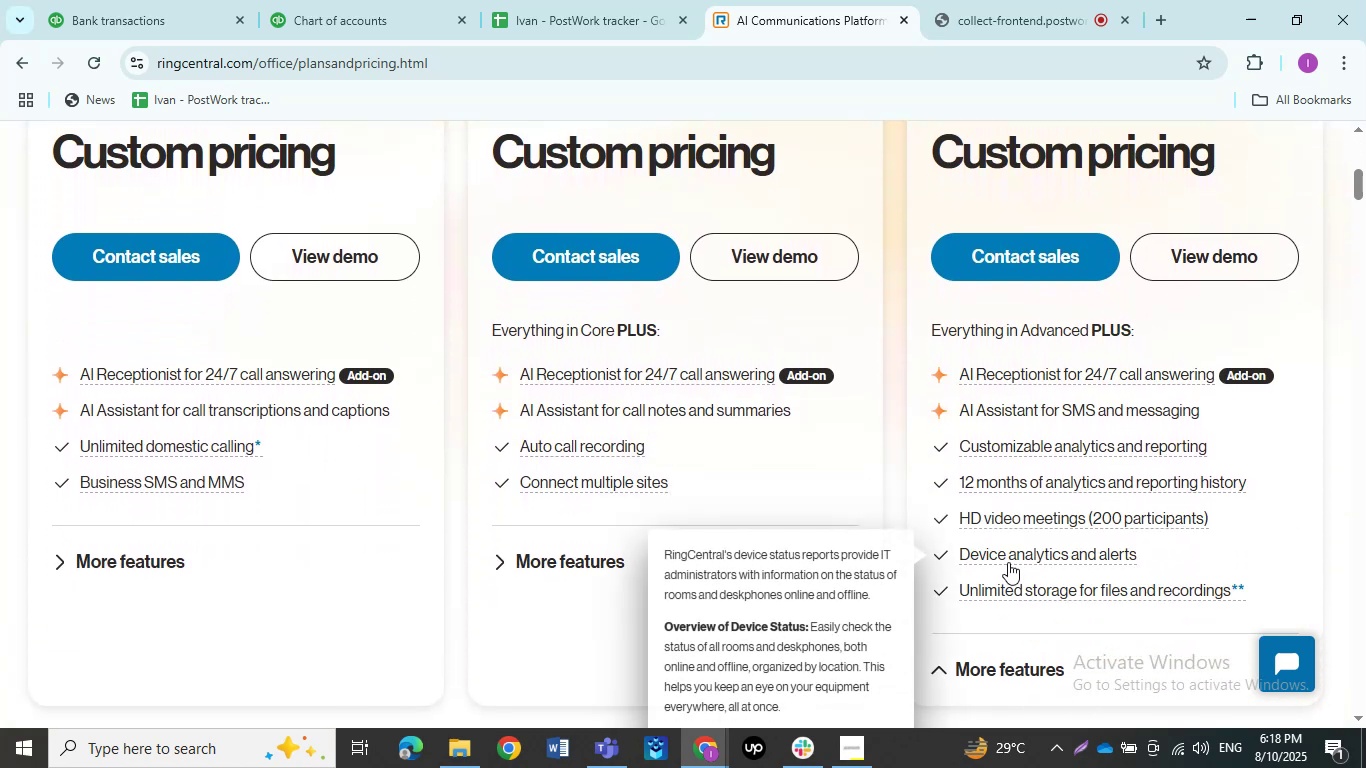 
scroll: coordinate [1001, 564], scroll_direction: down, amount: 1.0
 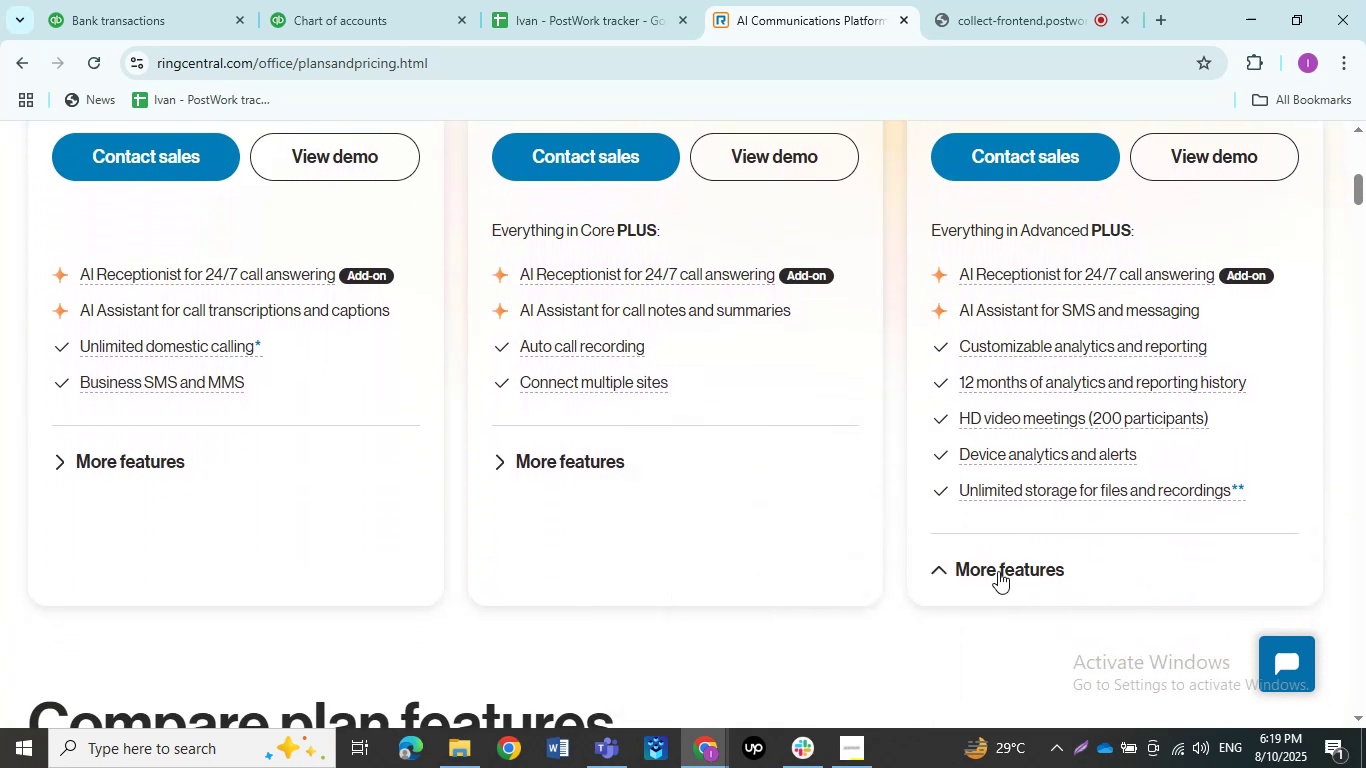 
left_click([998, 571])
 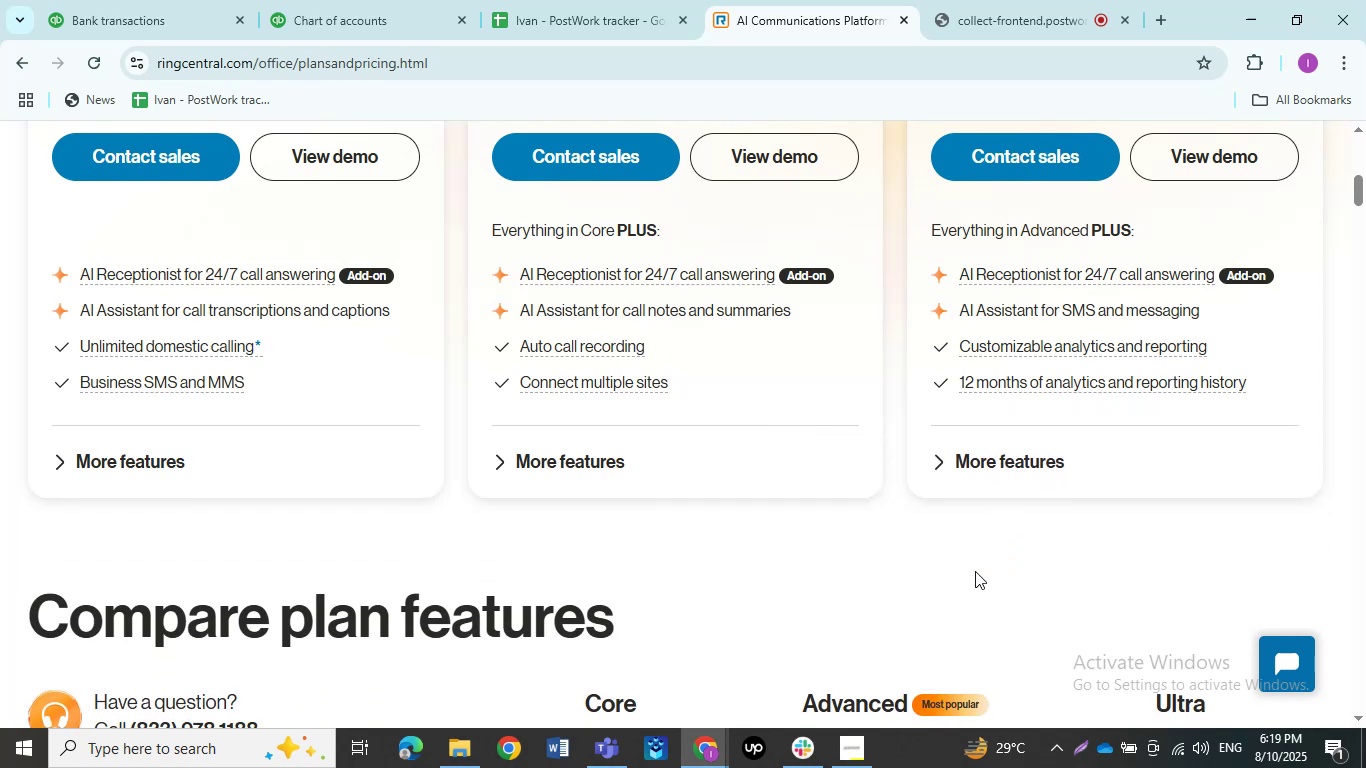 
scroll: coordinate [811, 566], scroll_direction: down, amount: 6.0
 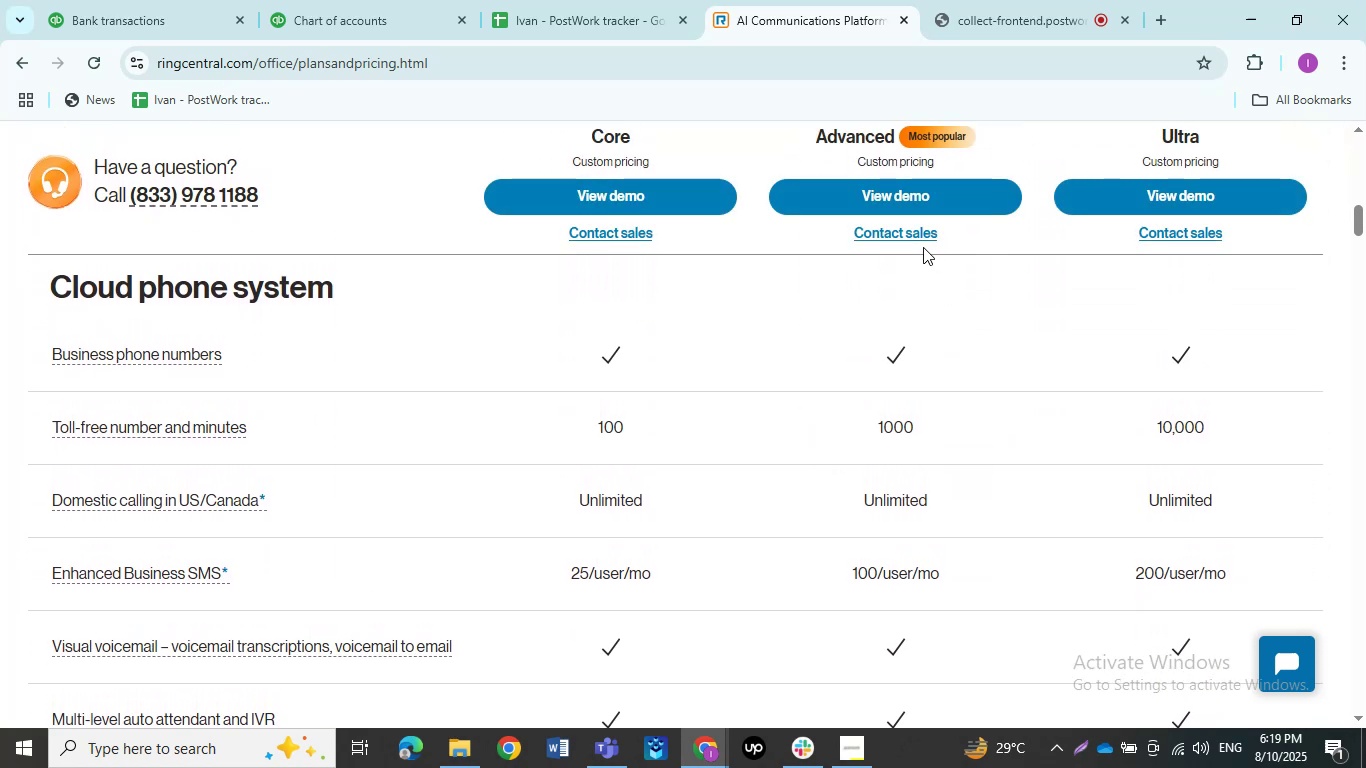 
left_click([881, 160])
 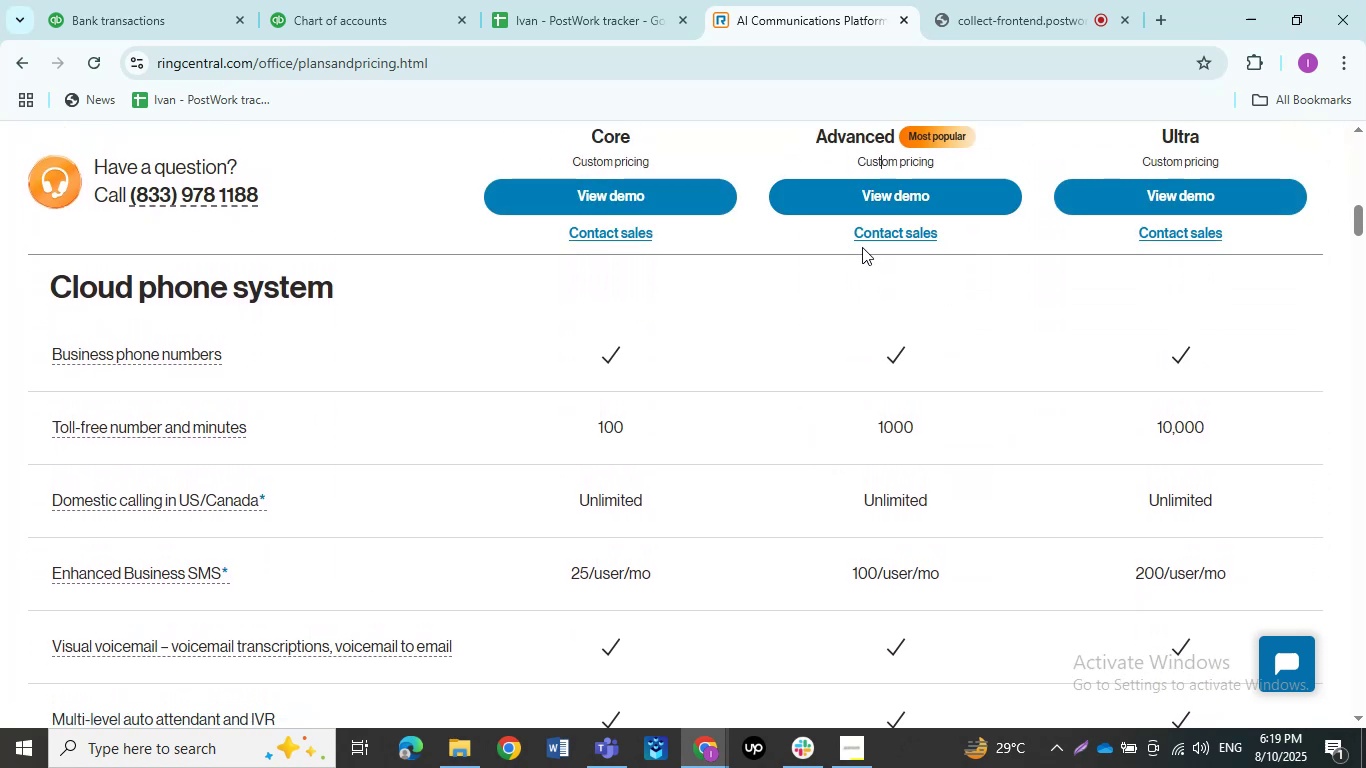 
scroll: coordinate [714, 393], scroll_direction: up, amount: 5.0
 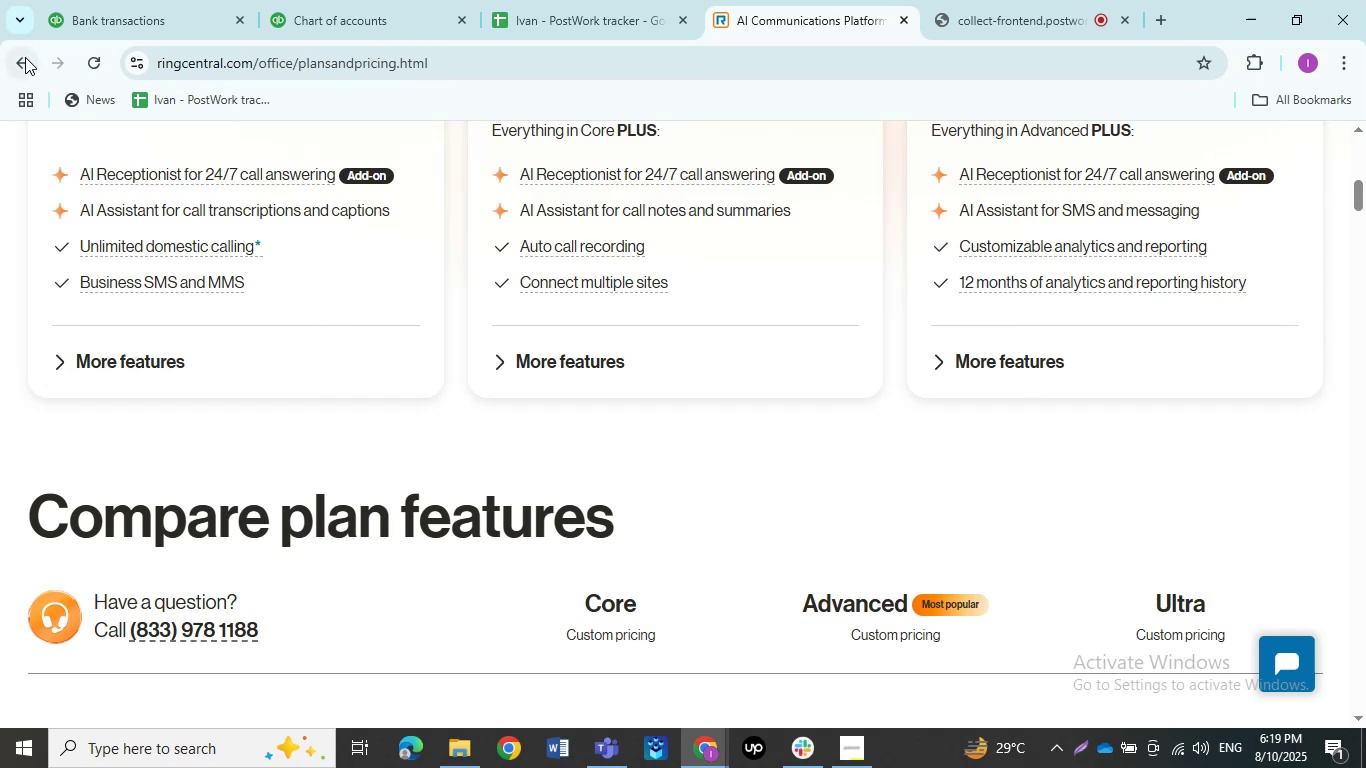 
left_click([25, 57])
 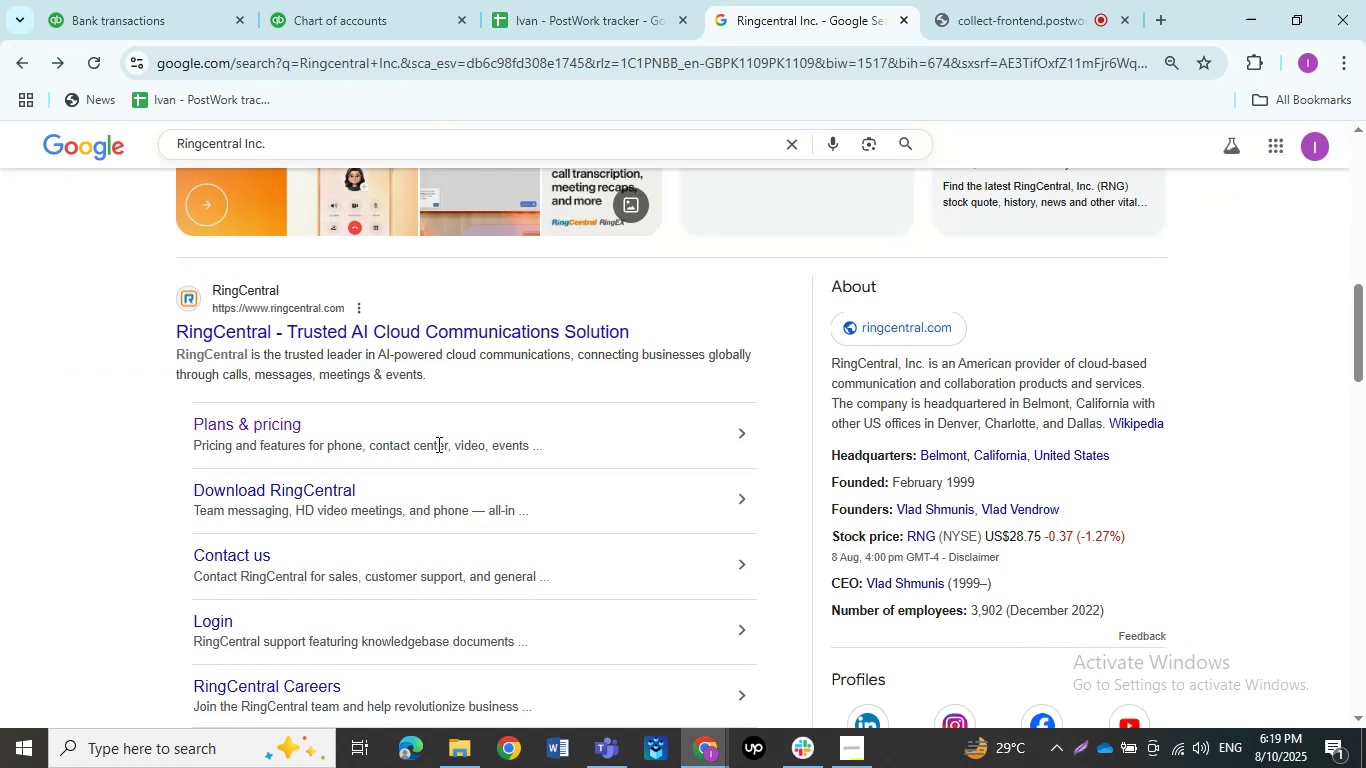 
scroll: coordinate [517, 439], scroll_direction: up, amount: 14.0
 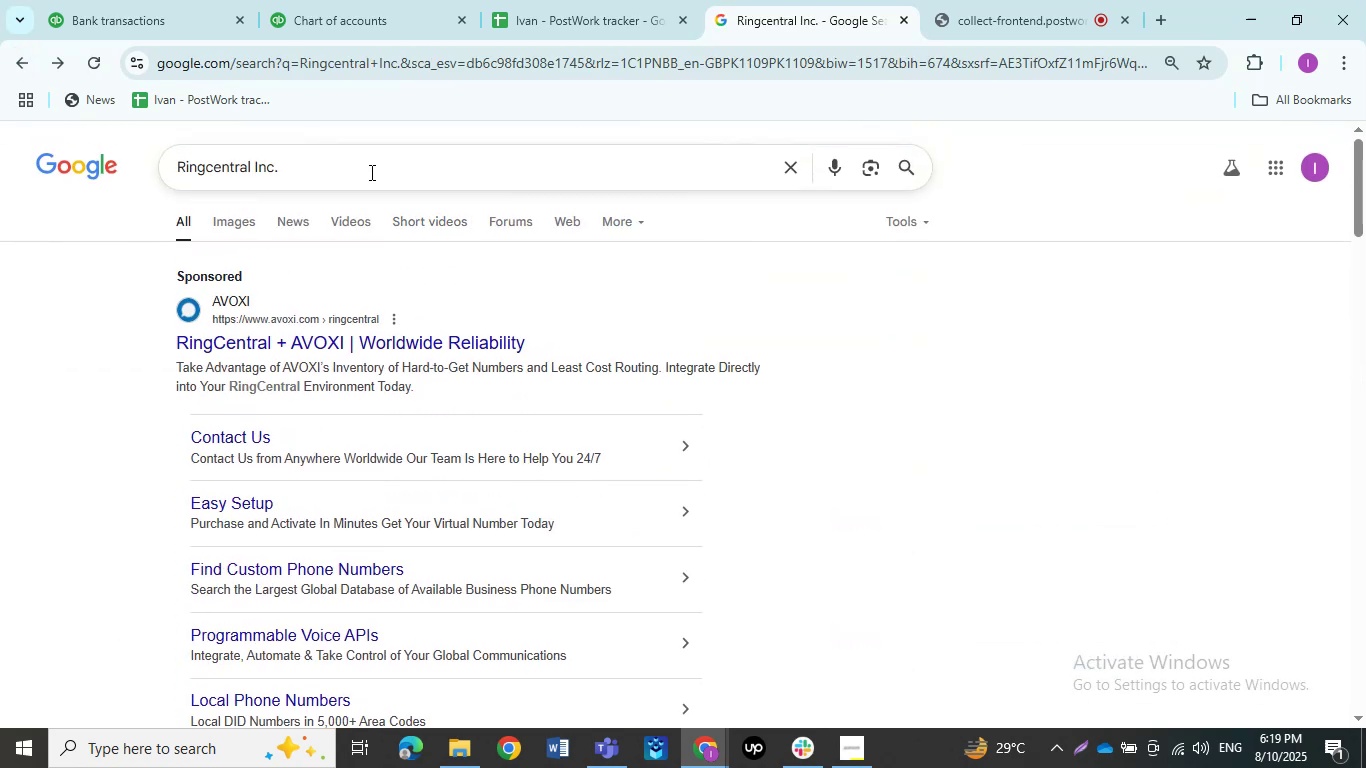 
left_click([363, 166])
 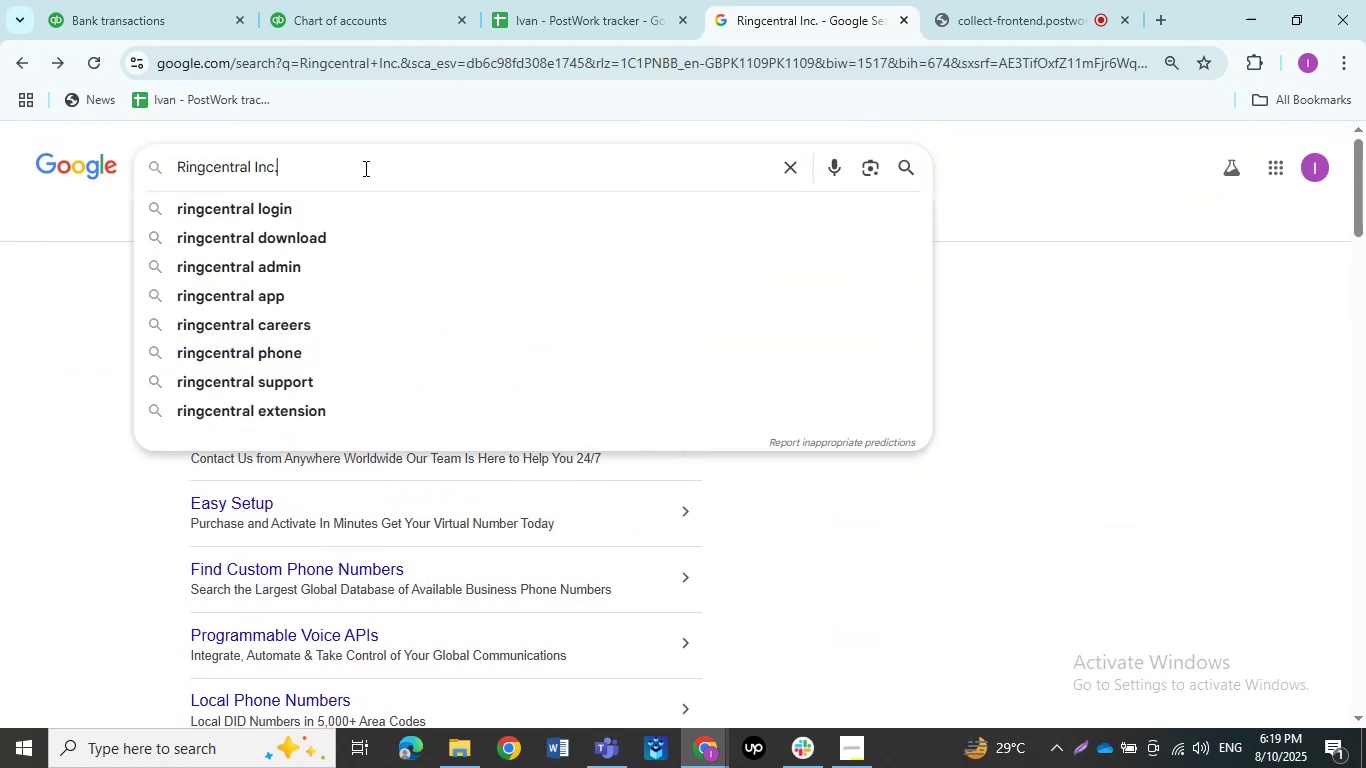 
key(Space)
 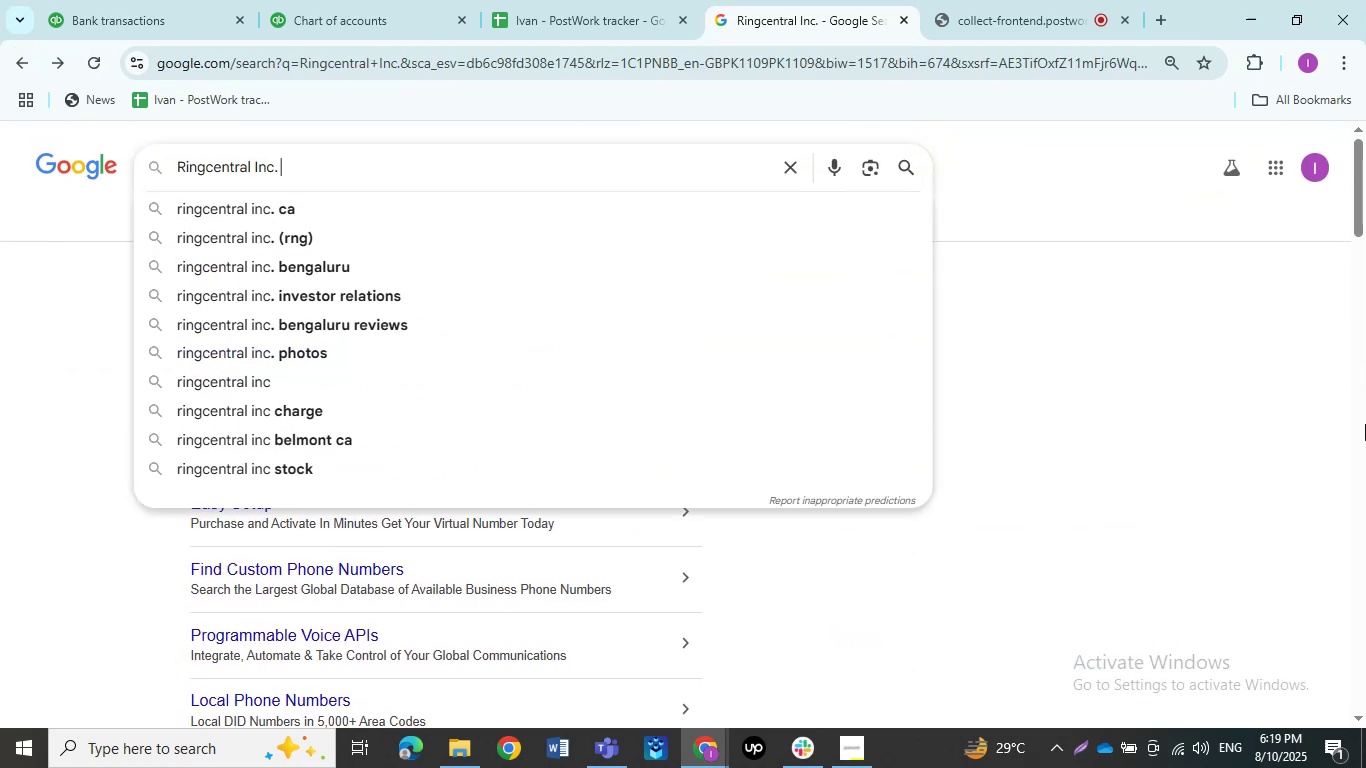 
scroll: coordinate [513, 632], scroll_direction: down, amount: 8.0
 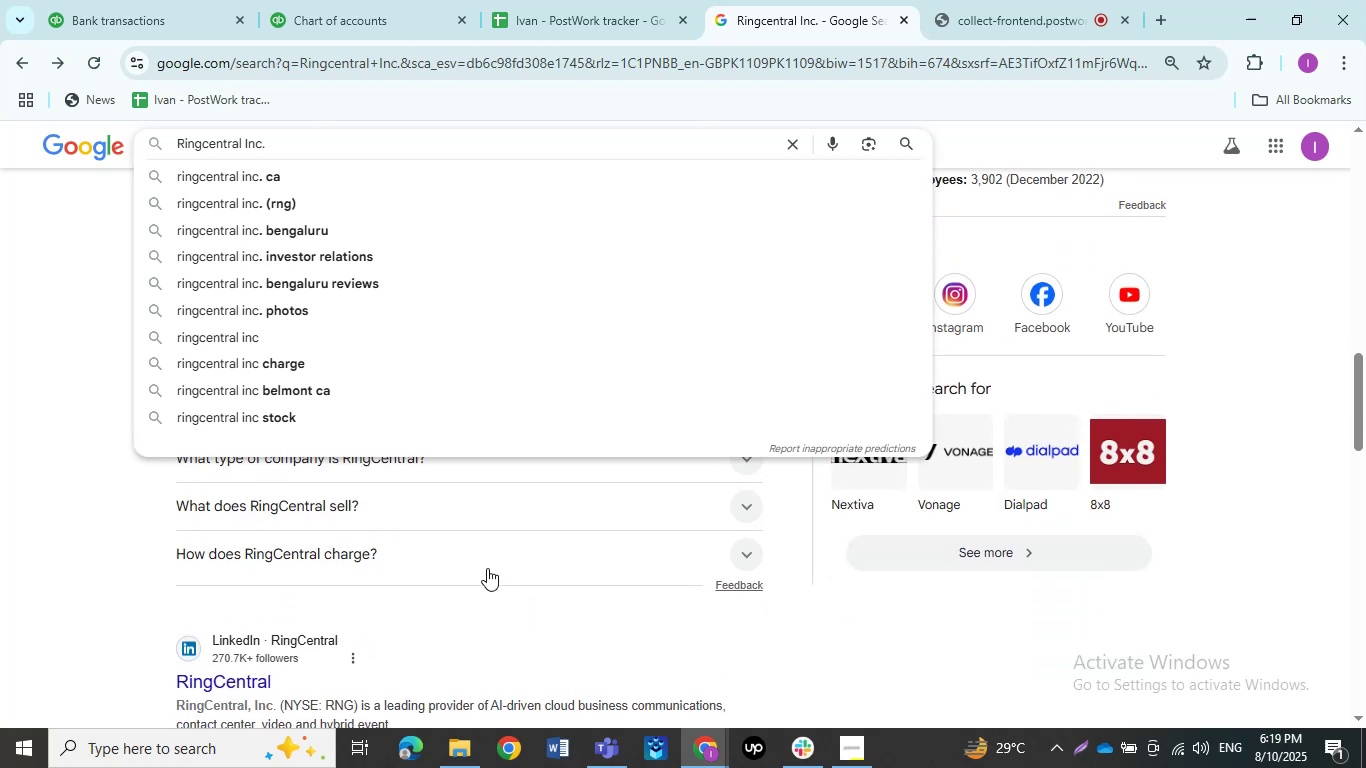 
left_click([484, 561])
 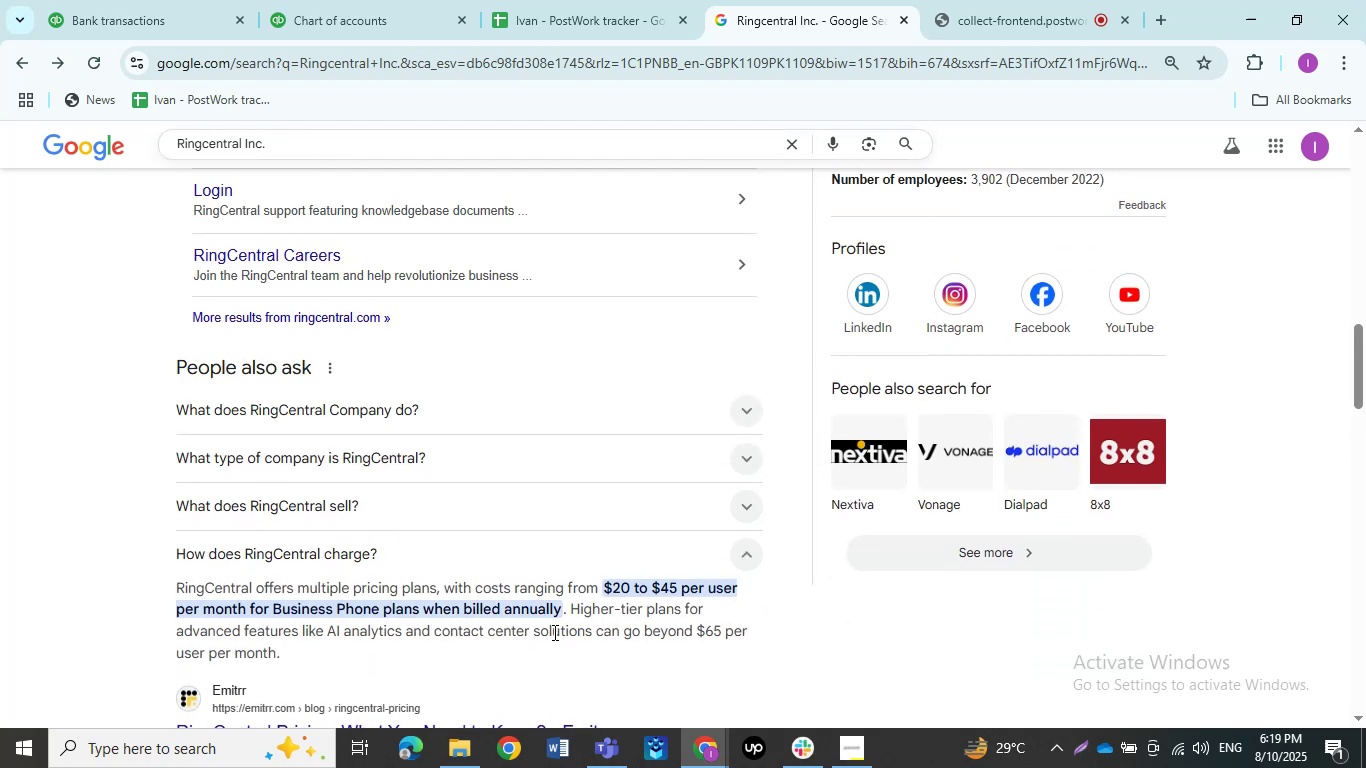 
left_click_drag(start_coordinate=[743, 641], to_coordinate=[496, 646])
 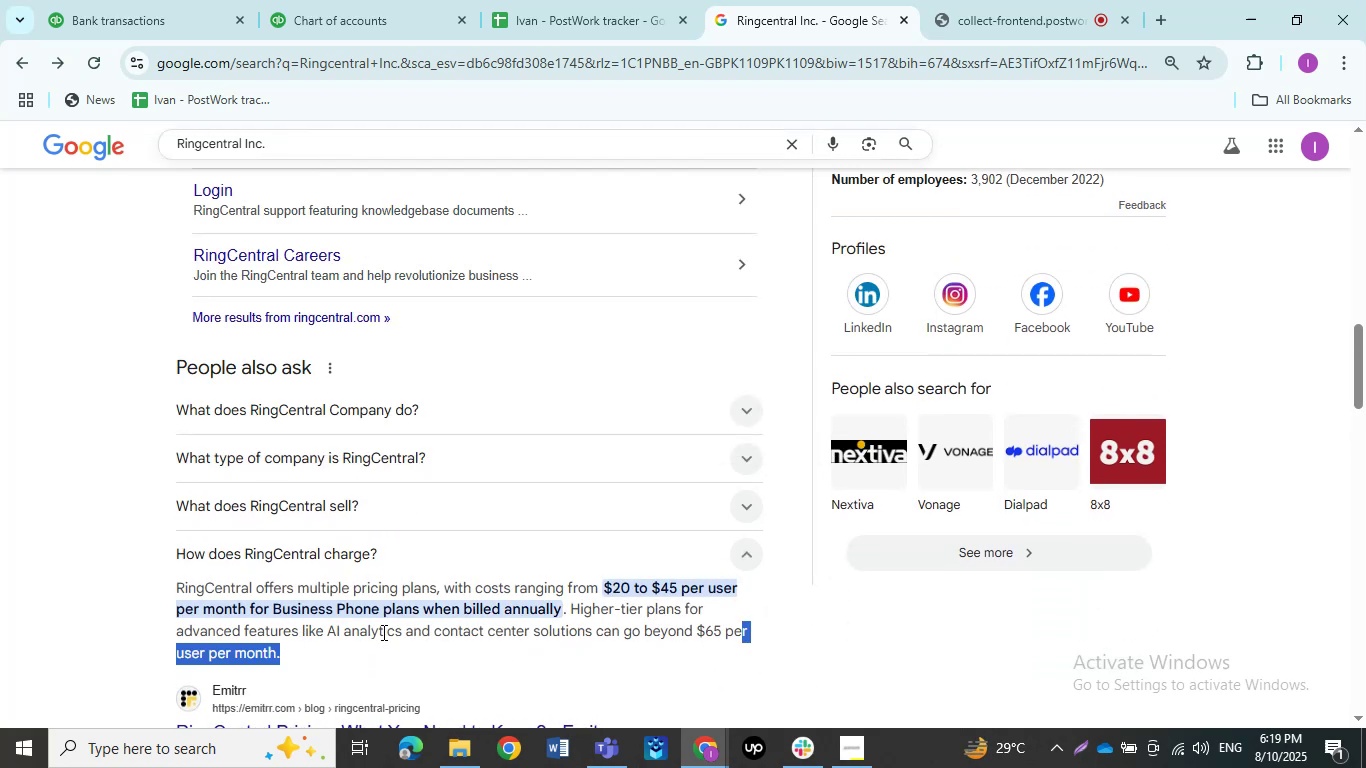 
left_click_drag(start_coordinate=[503, 631], to_coordinate=[664, 643])
 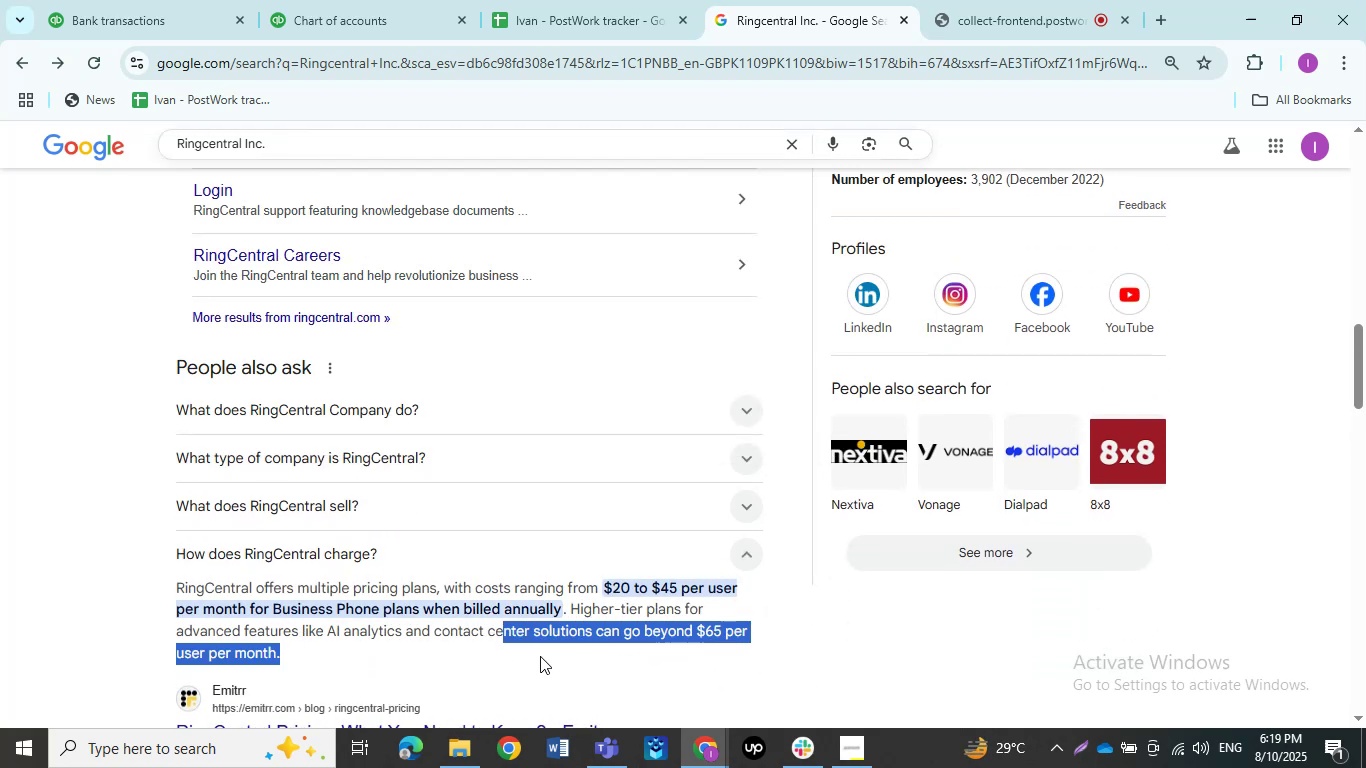 
left_click([540, 656])
 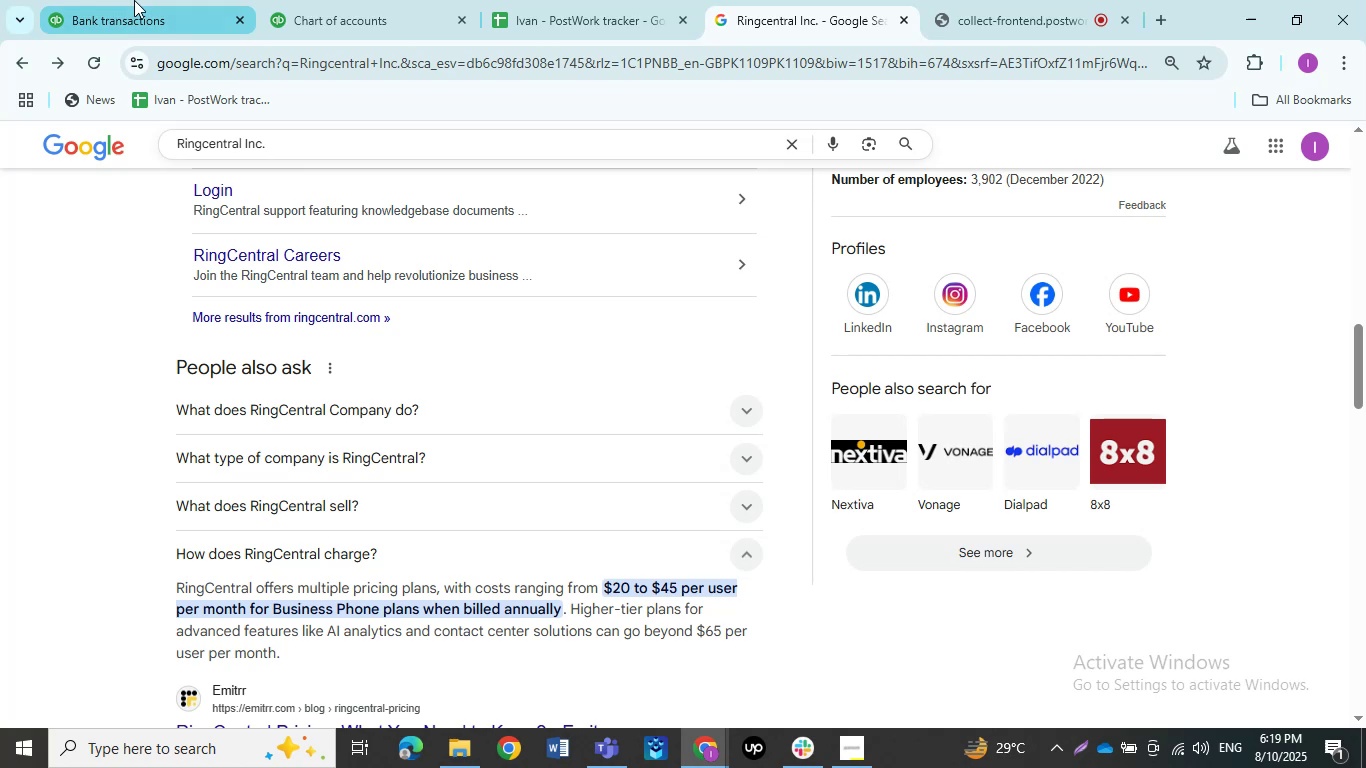 
left_click([134, 0])
 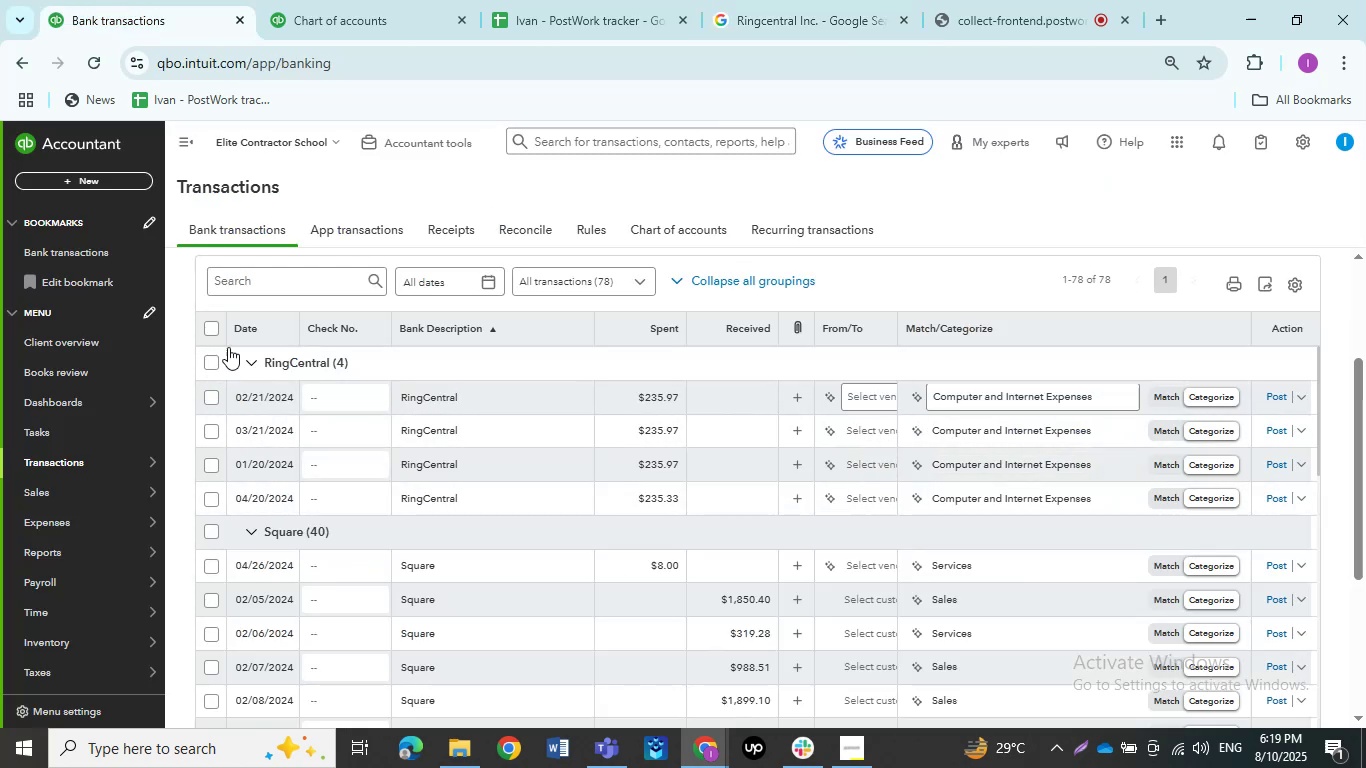 
wait(5.7)
 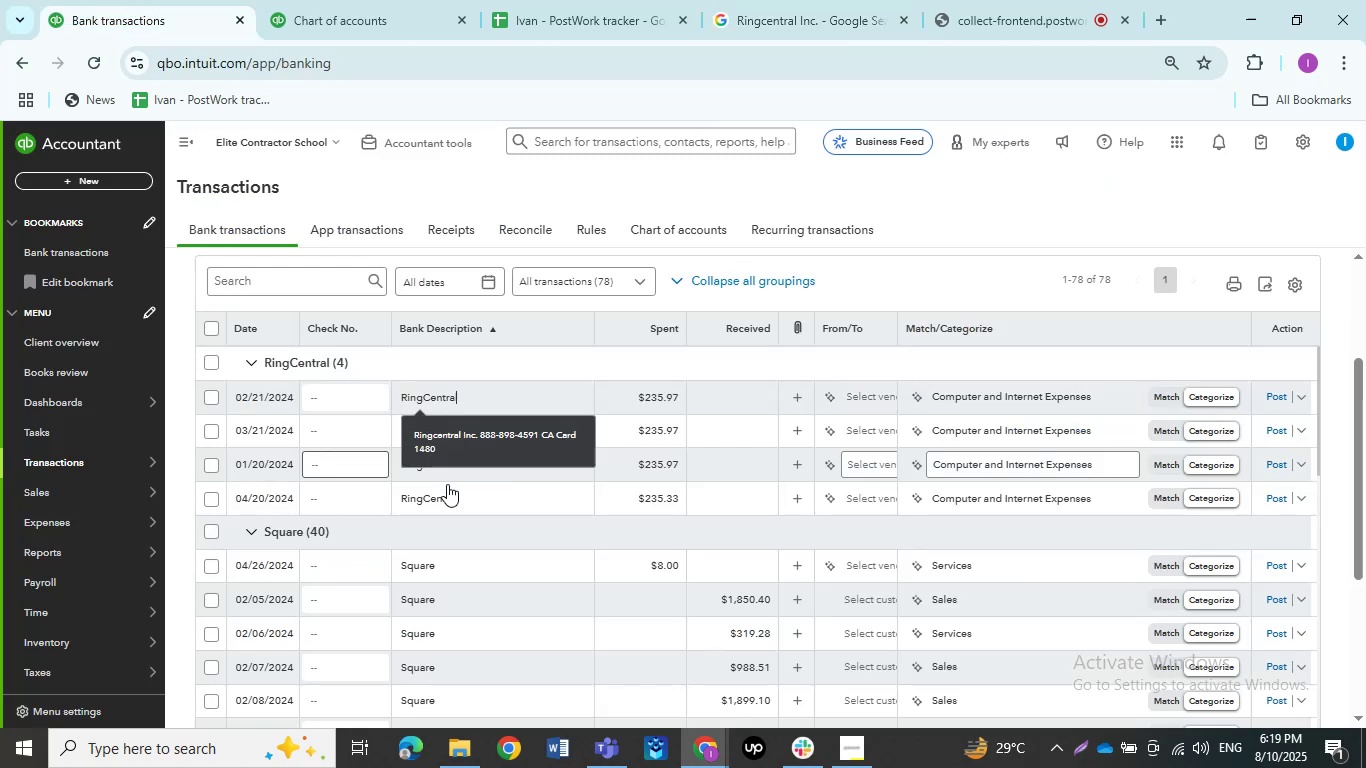 
left_click([206, 364])
 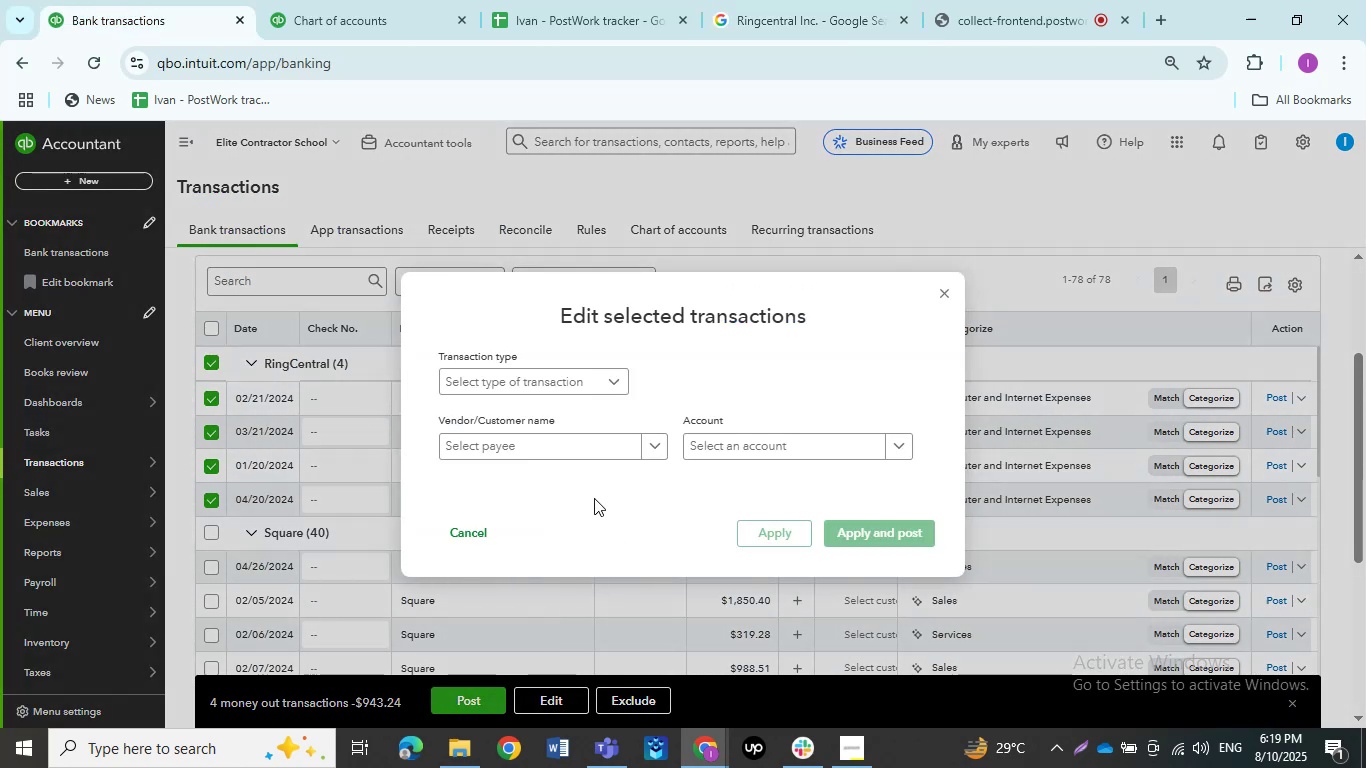 
left_click([585, 381])
 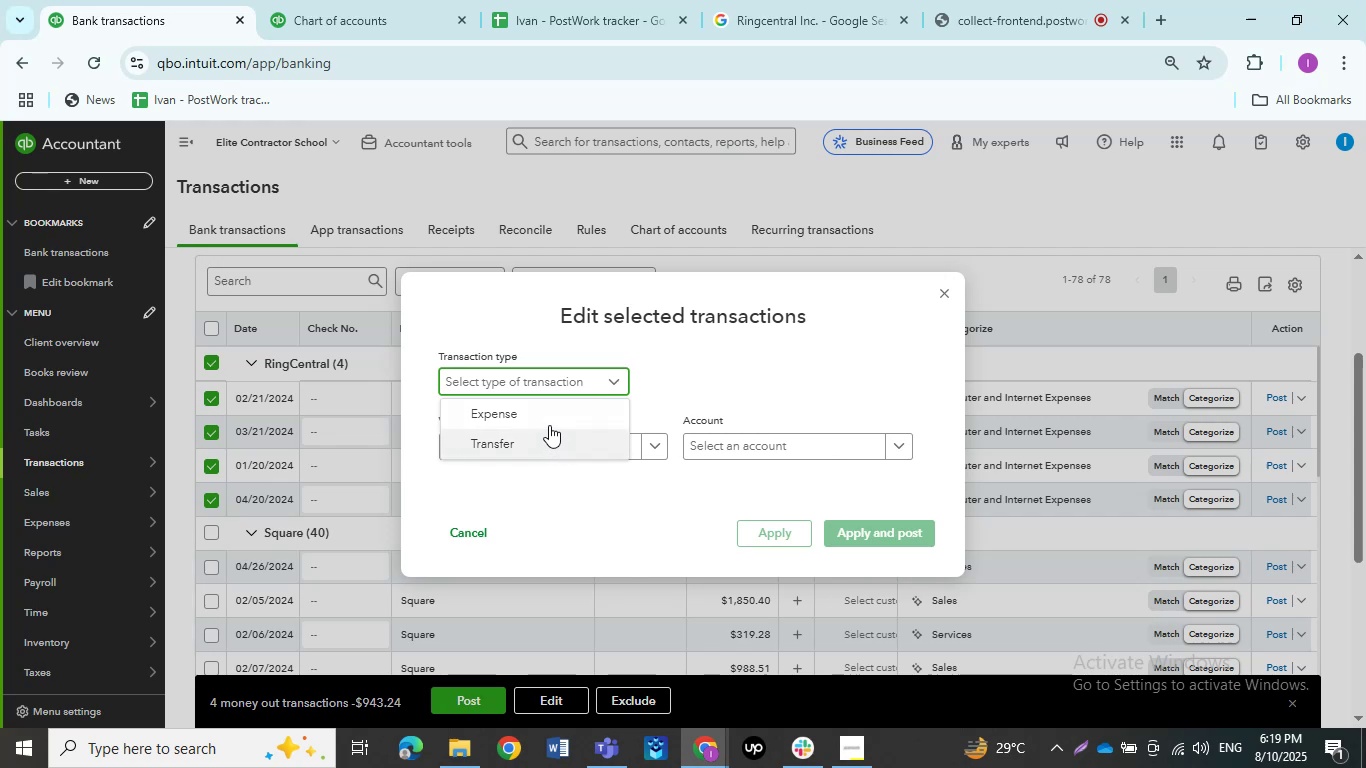 
left_click([548, 425])
 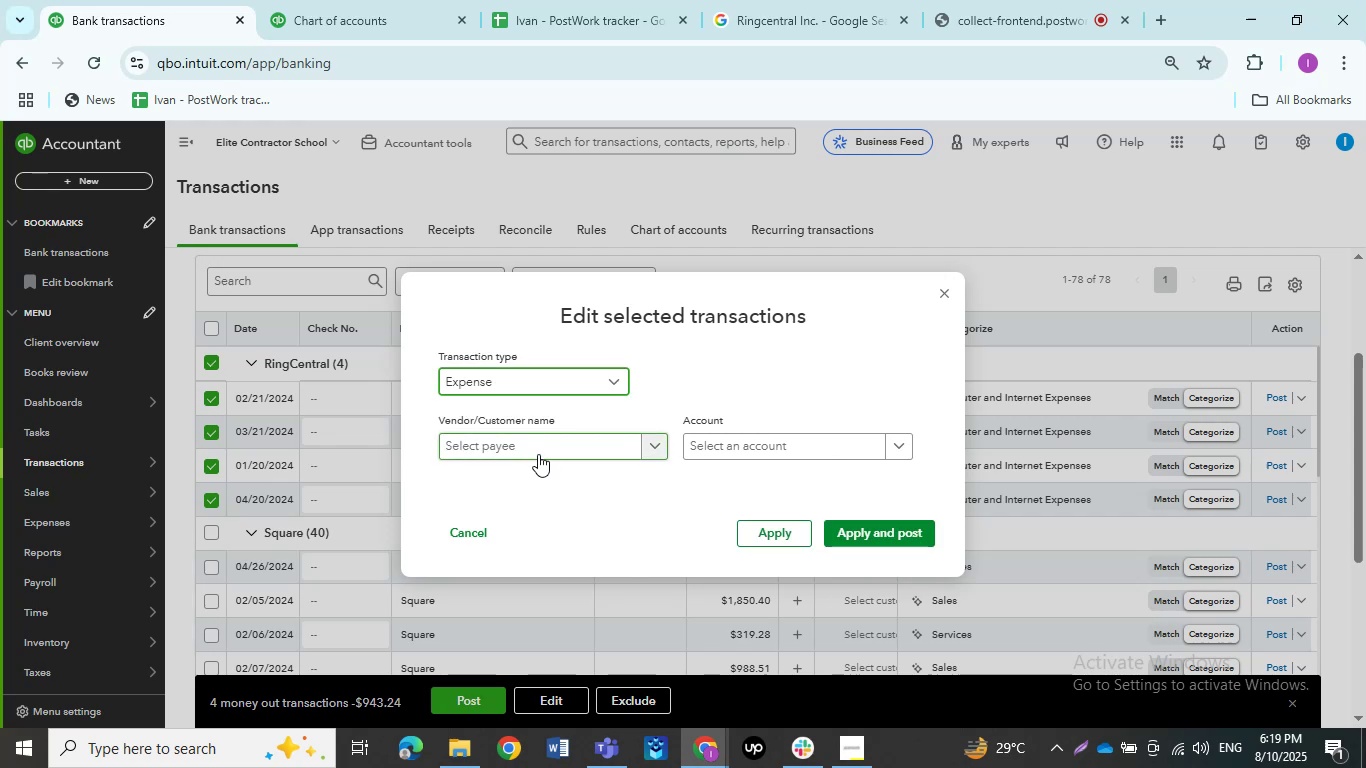 
left_click([538, 454])
 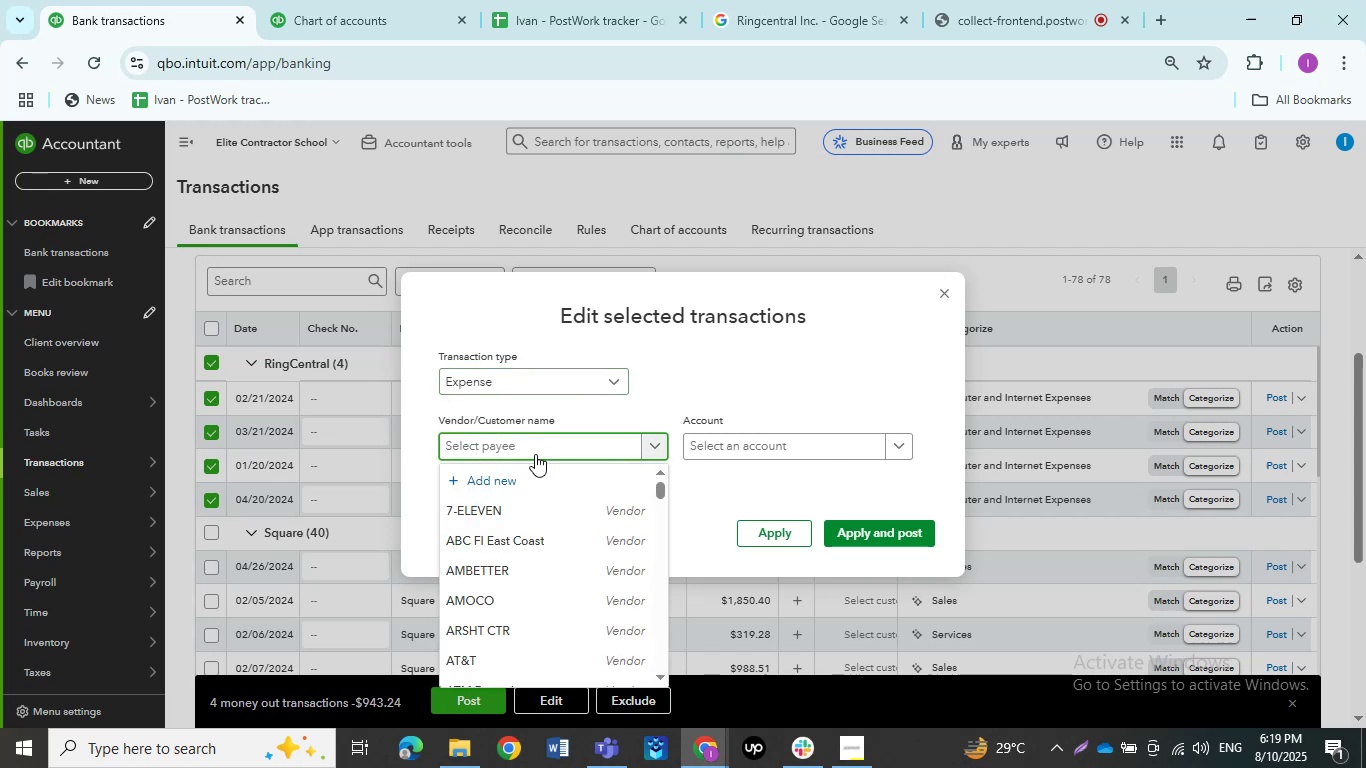 
type(RingCentral)
 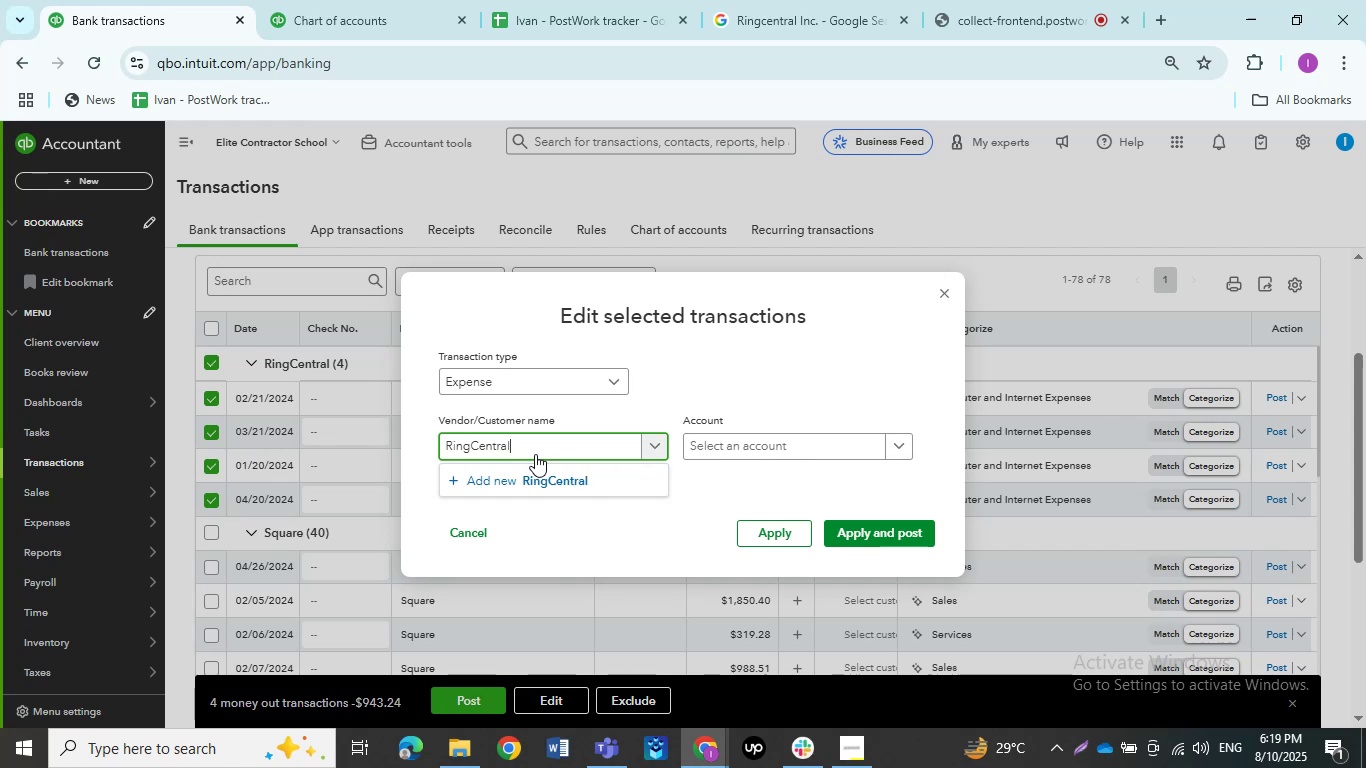 
left_click([537, 466])
 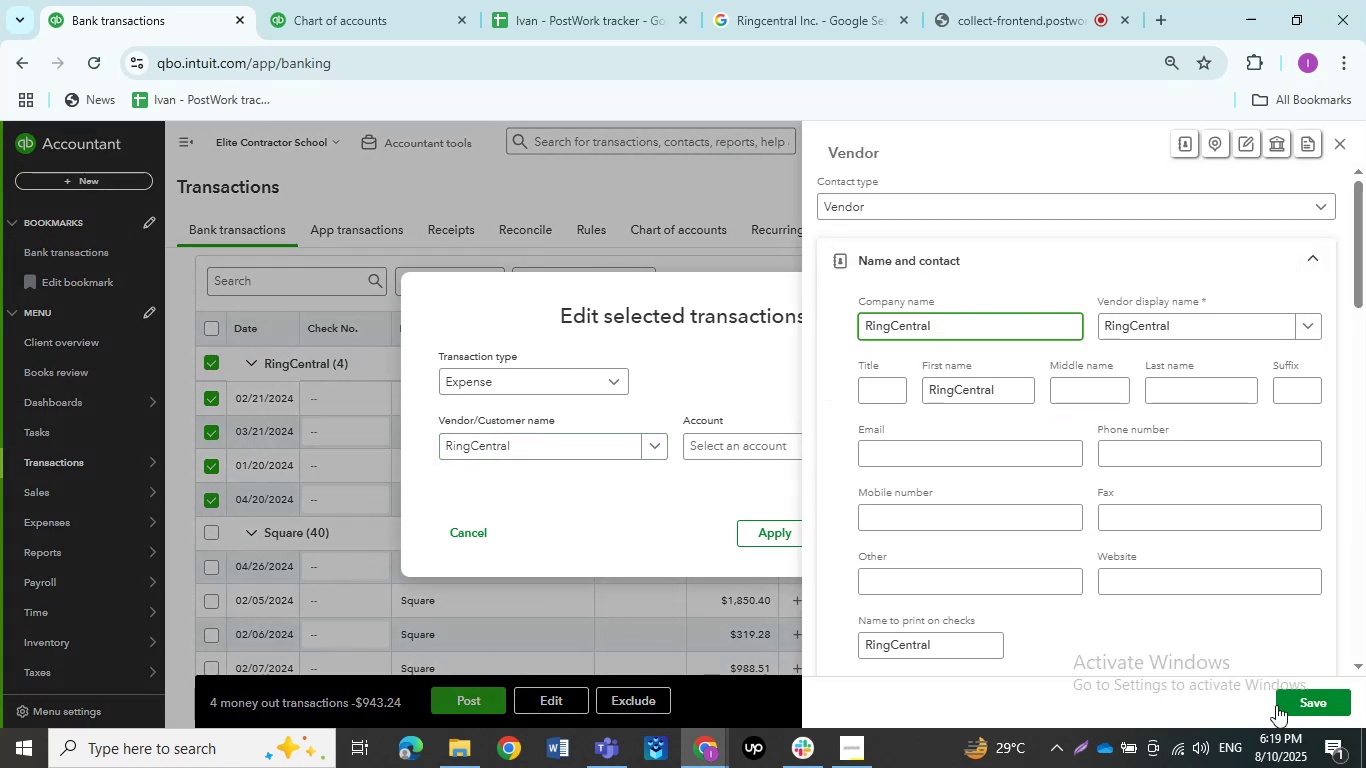 
left_click([1281, 709])
 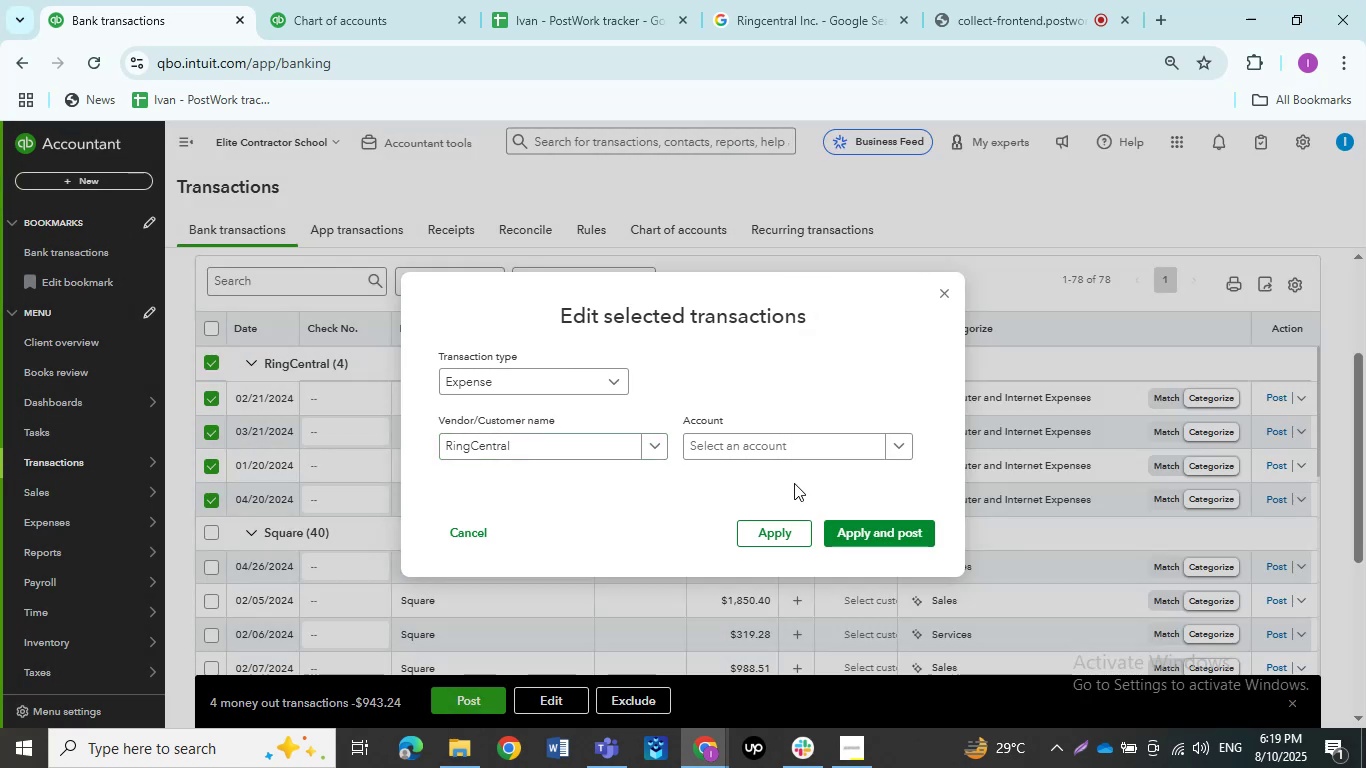 
left_click([767, 434])
 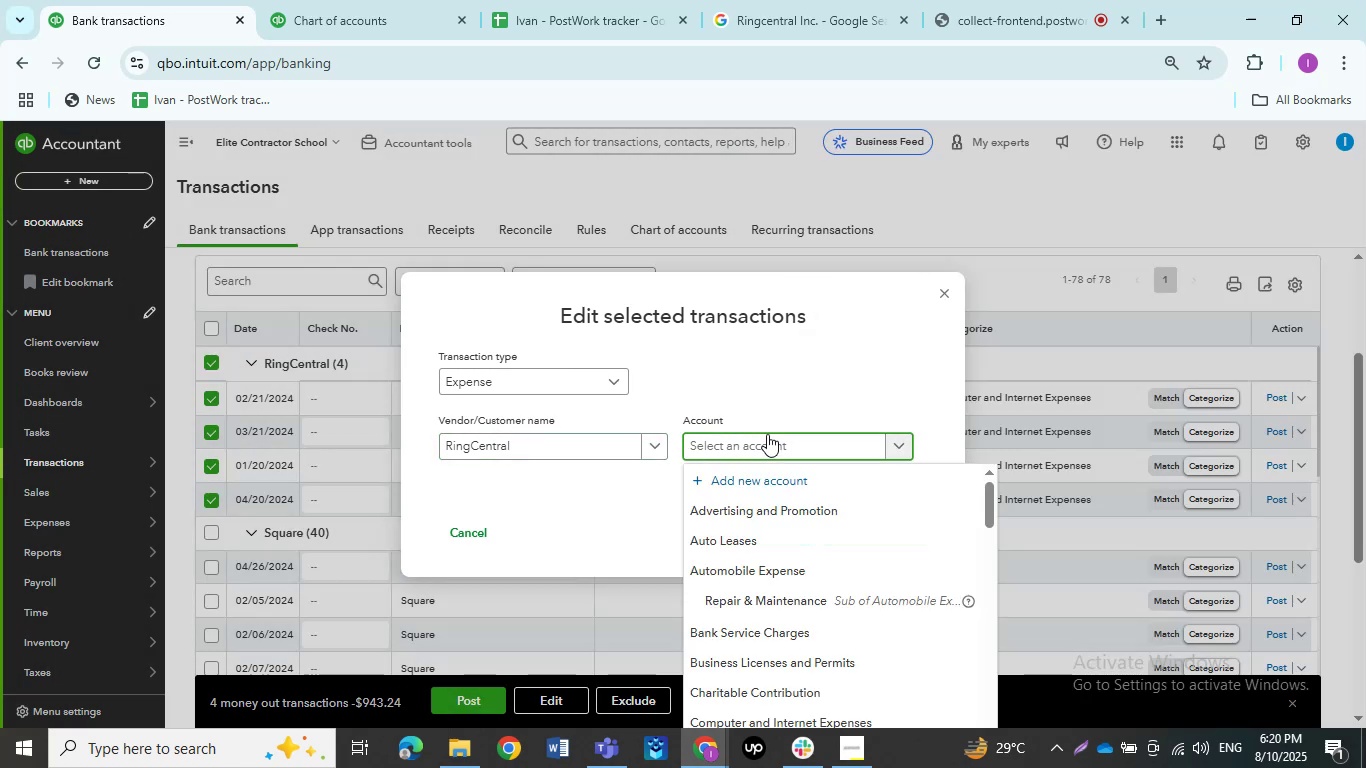 
type(dues)
 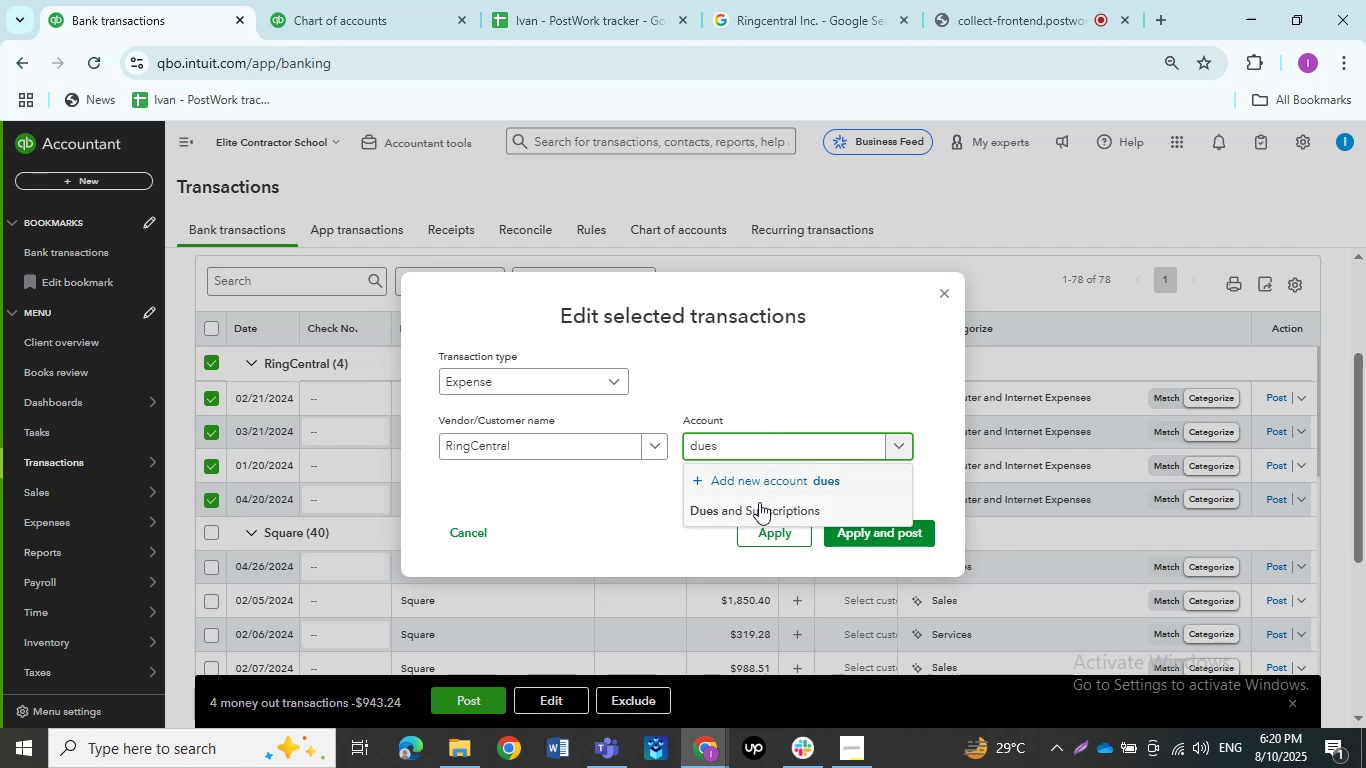 
left_click([758, 504])
 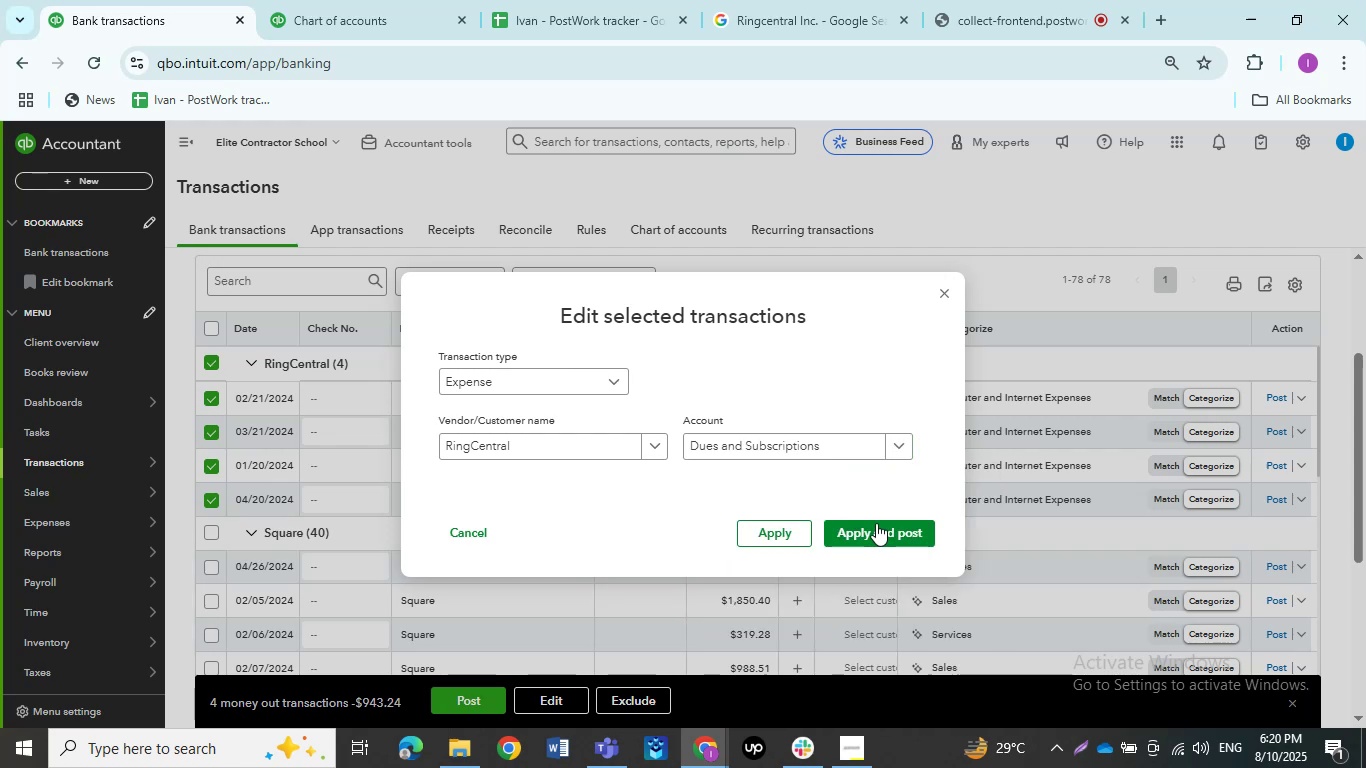 
left_click([873, 523])
 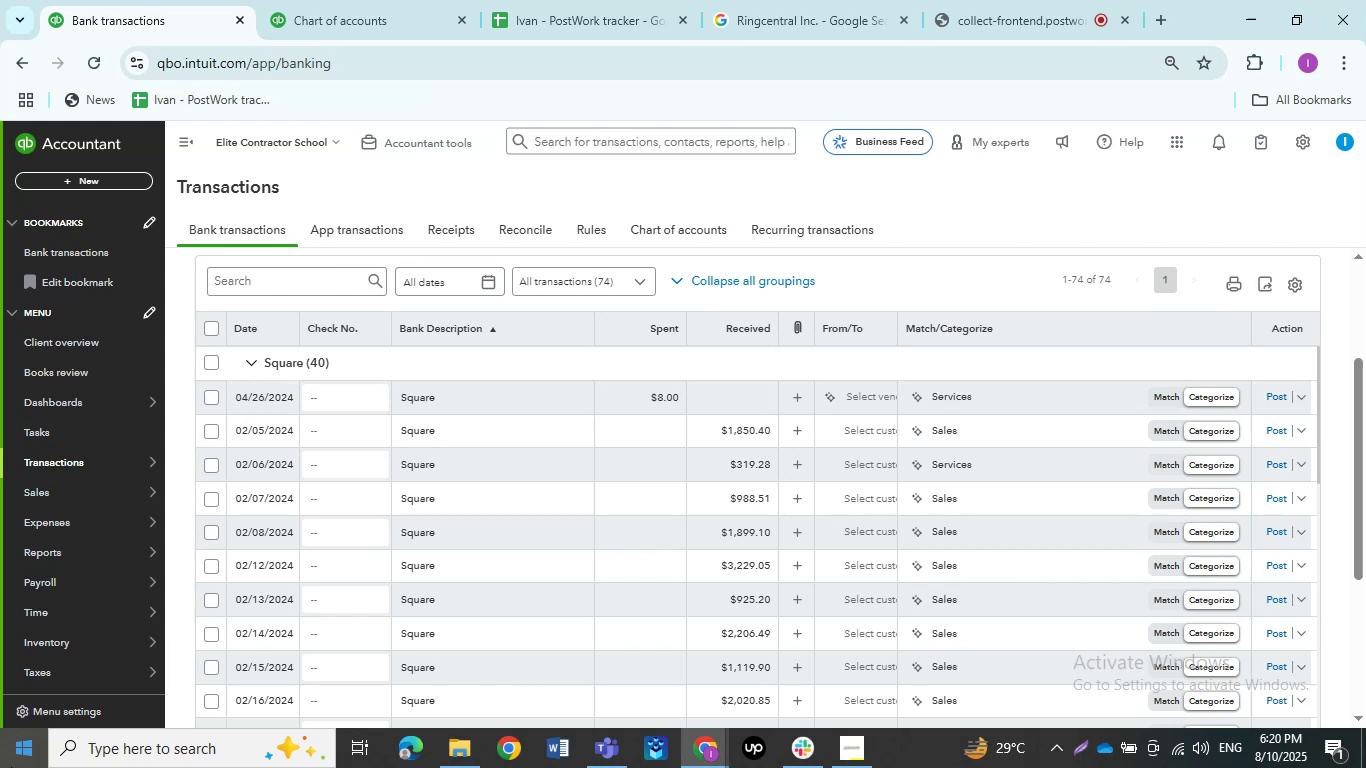 
wait(18.78)
 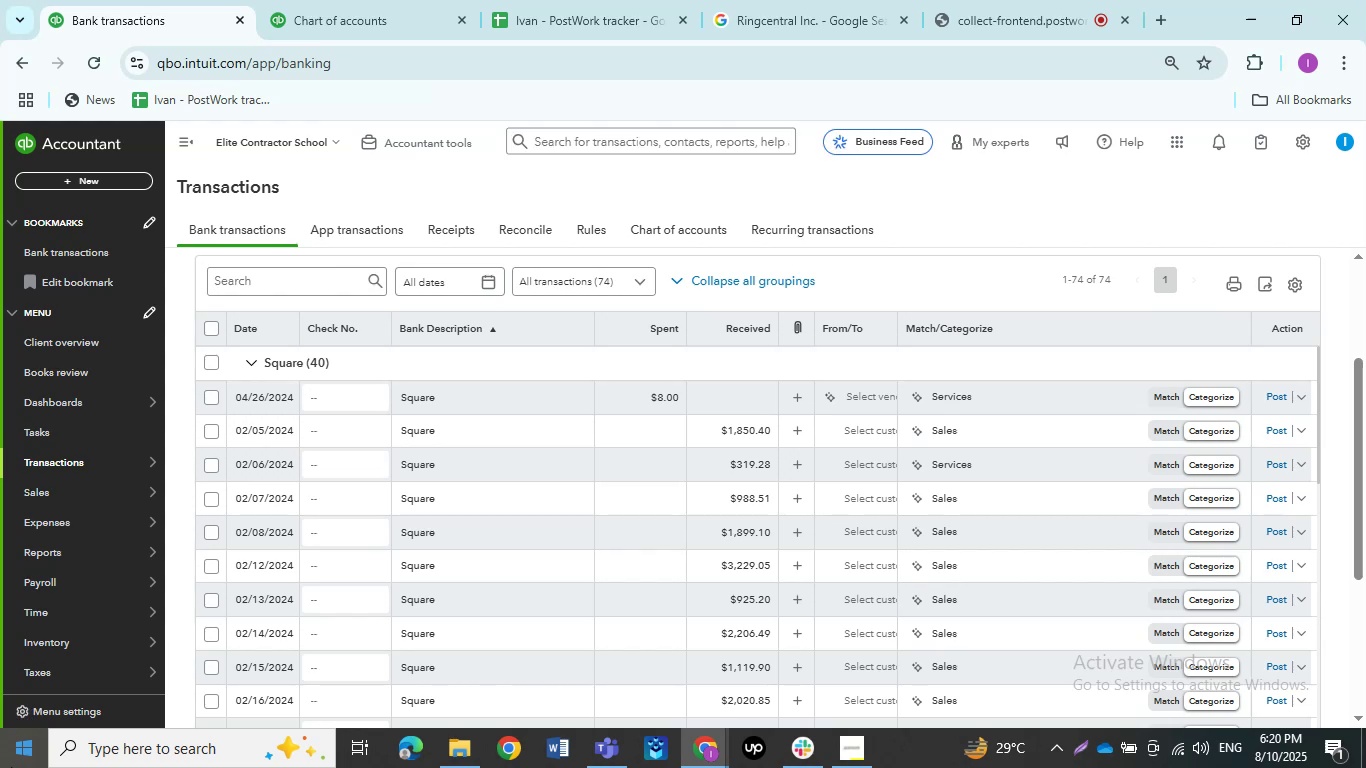 
left_click([1036, 6])
 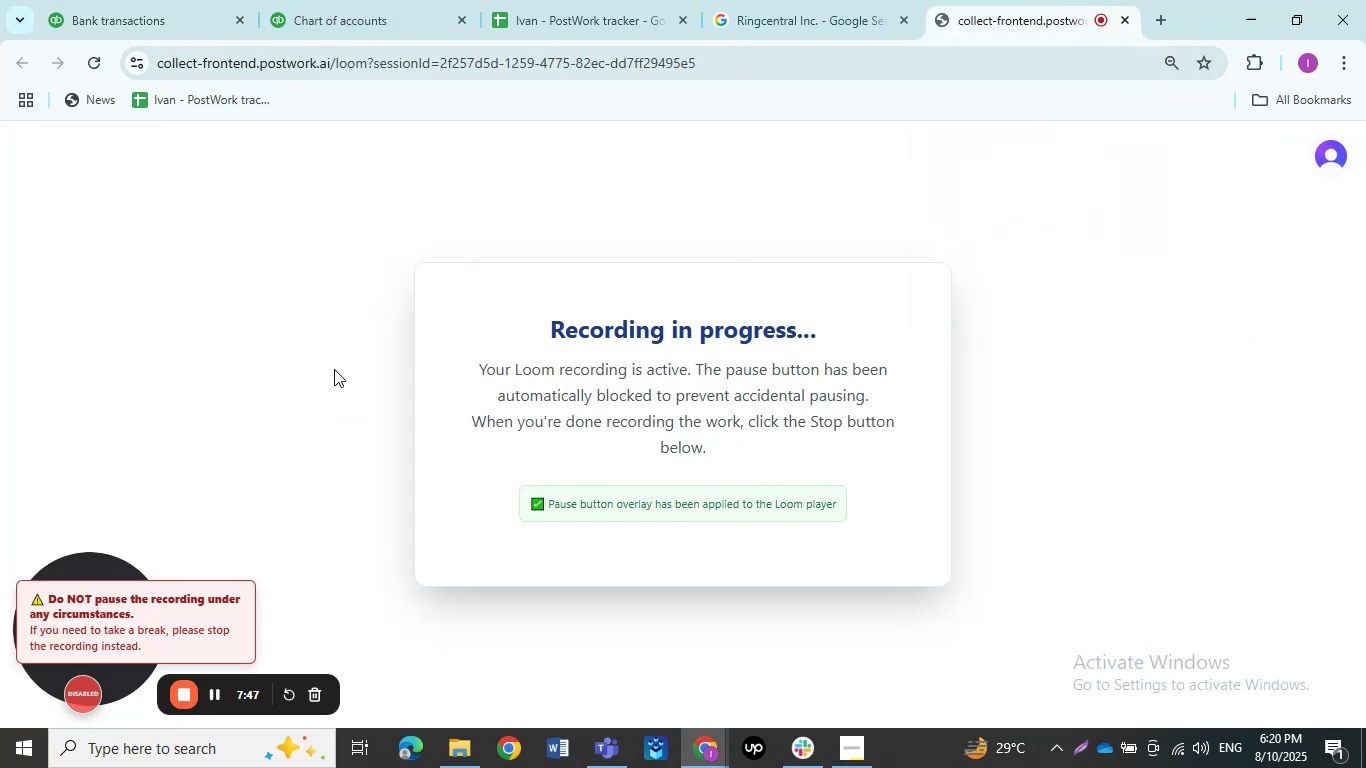 
wait(7.52)
 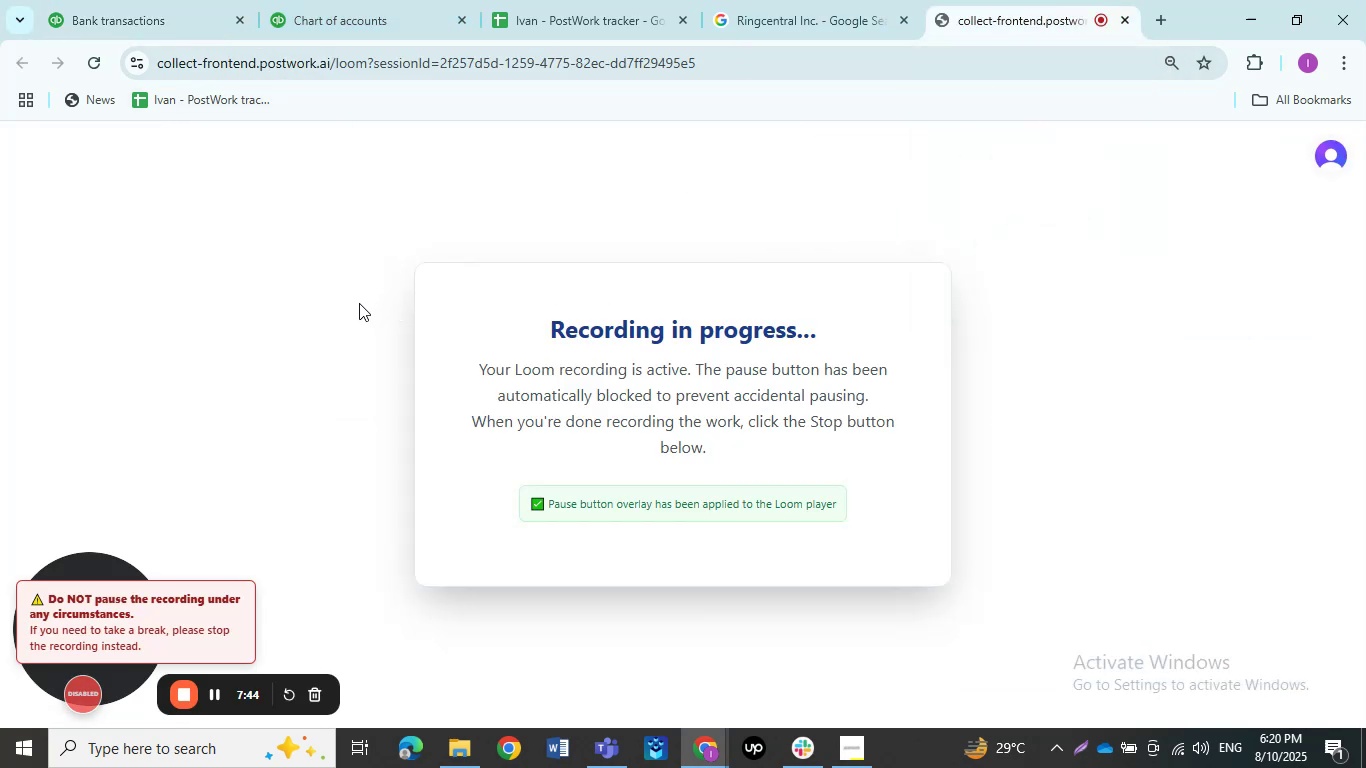 
left_click([132, 15])
 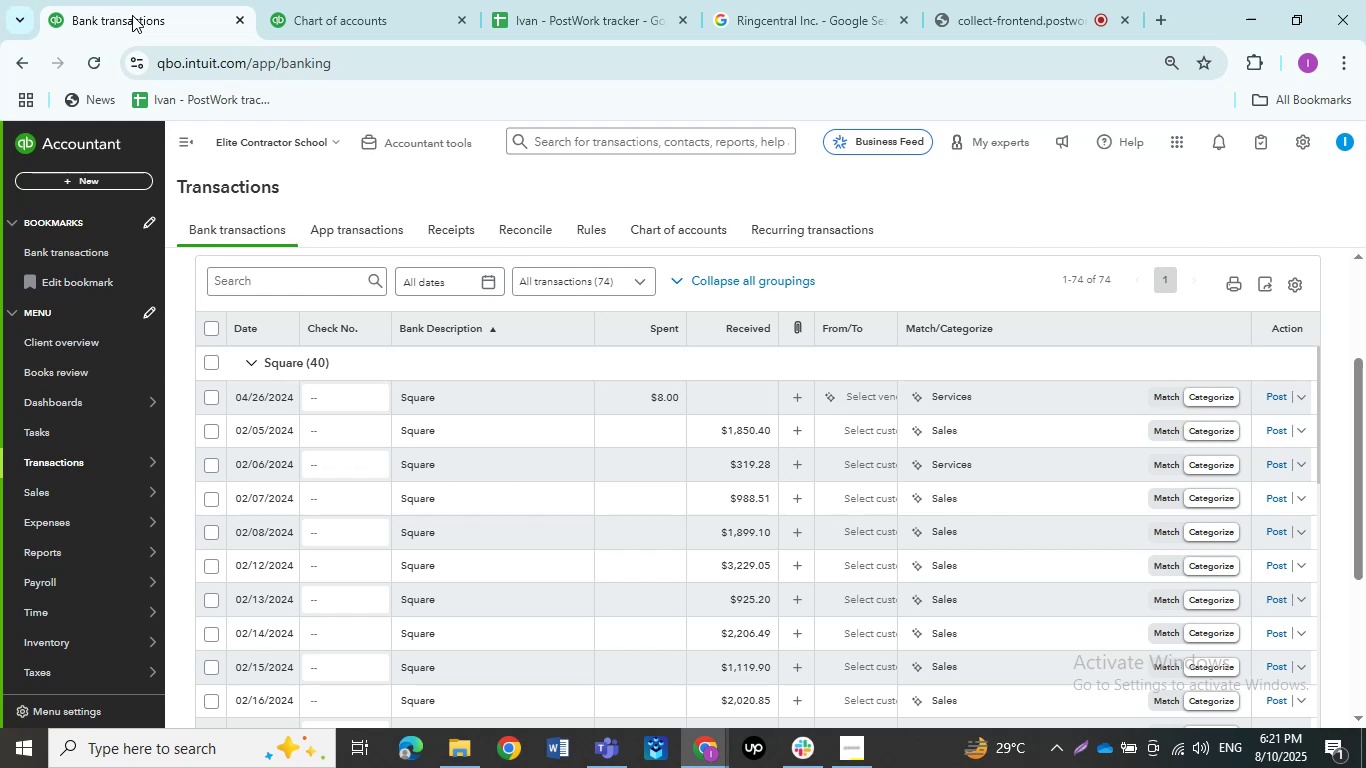 
wait(71.73)
 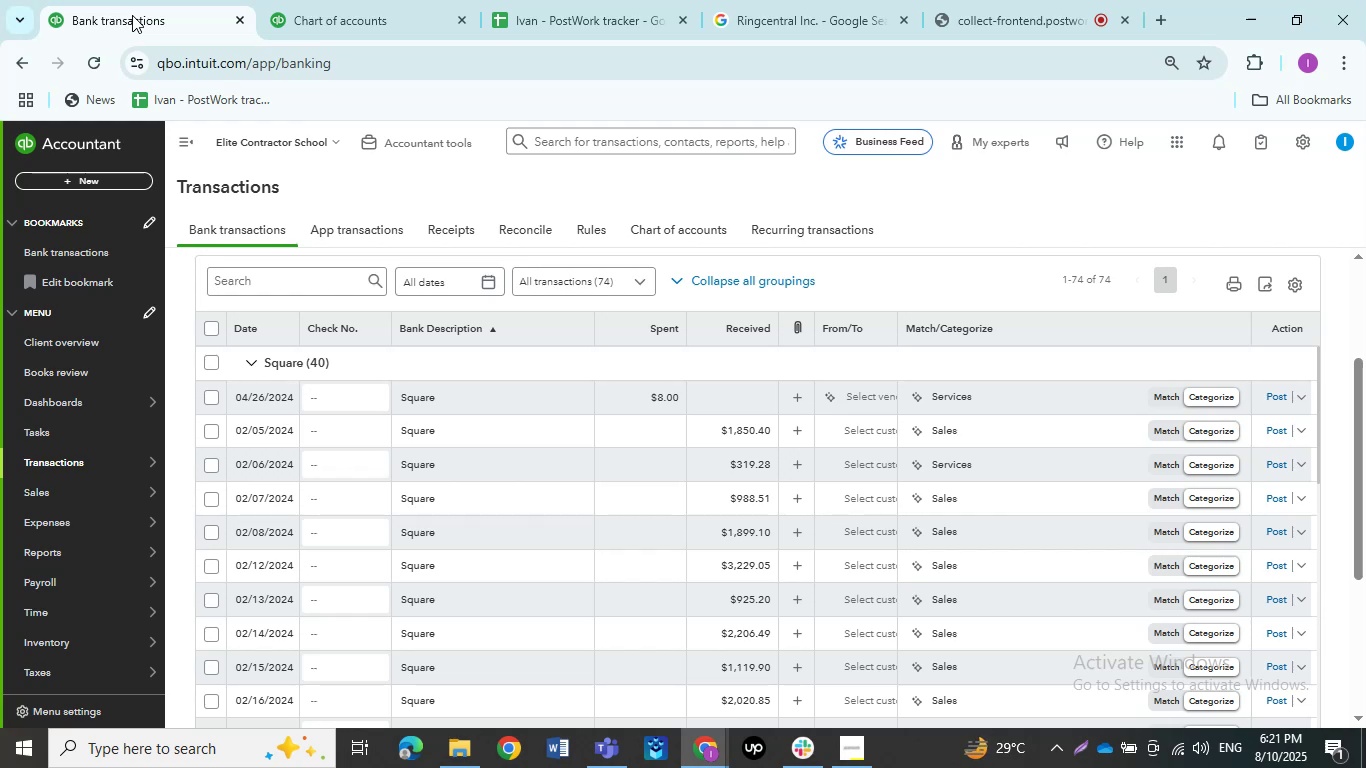 
scroll: coordinate [526, 619], scroll_direction: down, amount: 6.0
 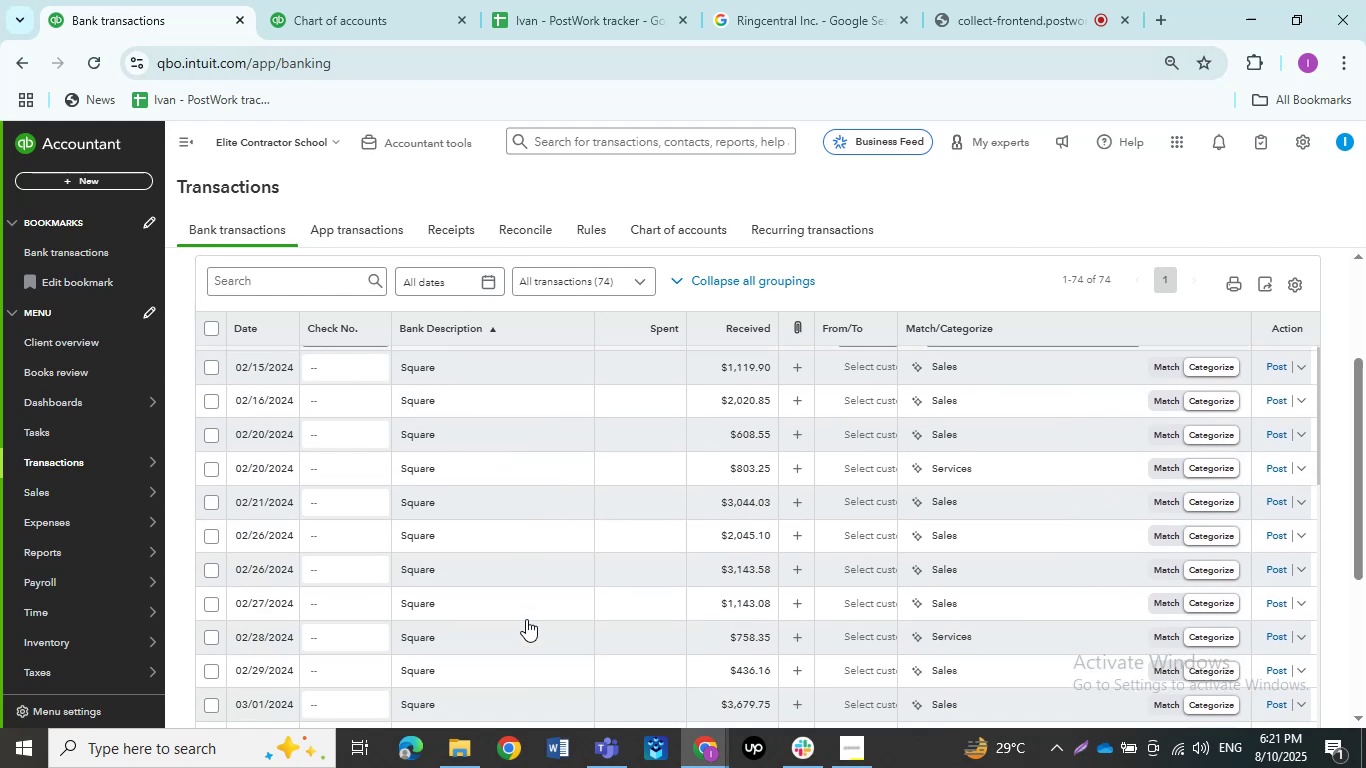 
scroll: coordinate [526, 619], scroll_direction: up, amount: 6.0
 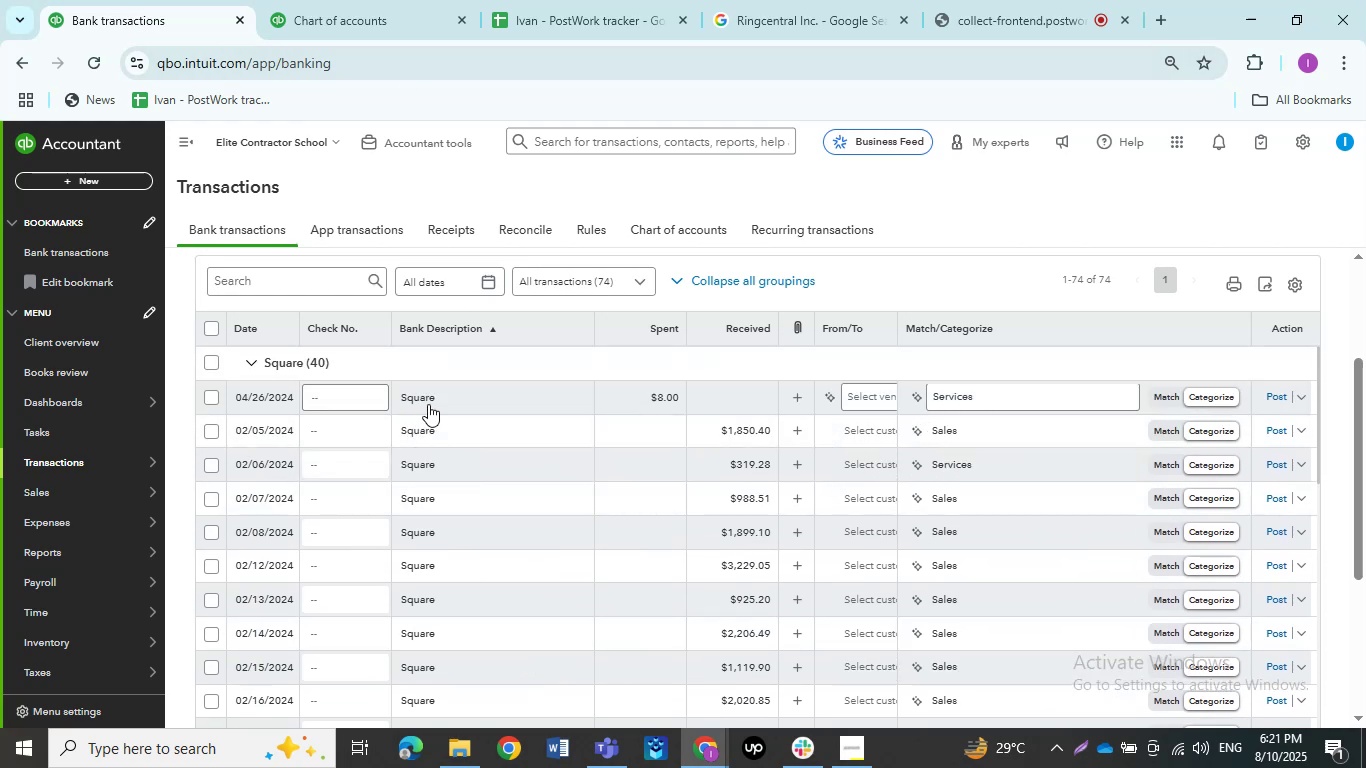 
left_click([427, 398])
 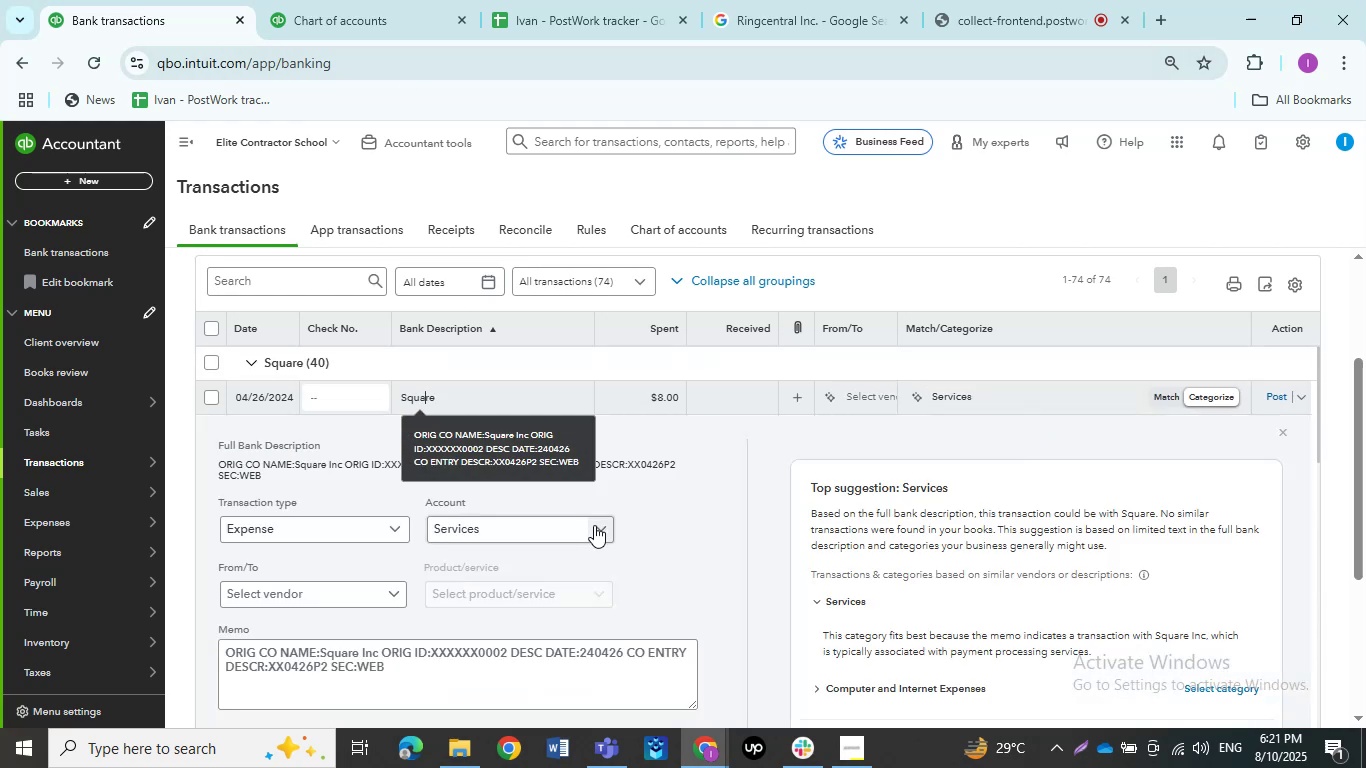 
scroll: coordinate [612, 534], scroll_direction: down, amount: 4.0
 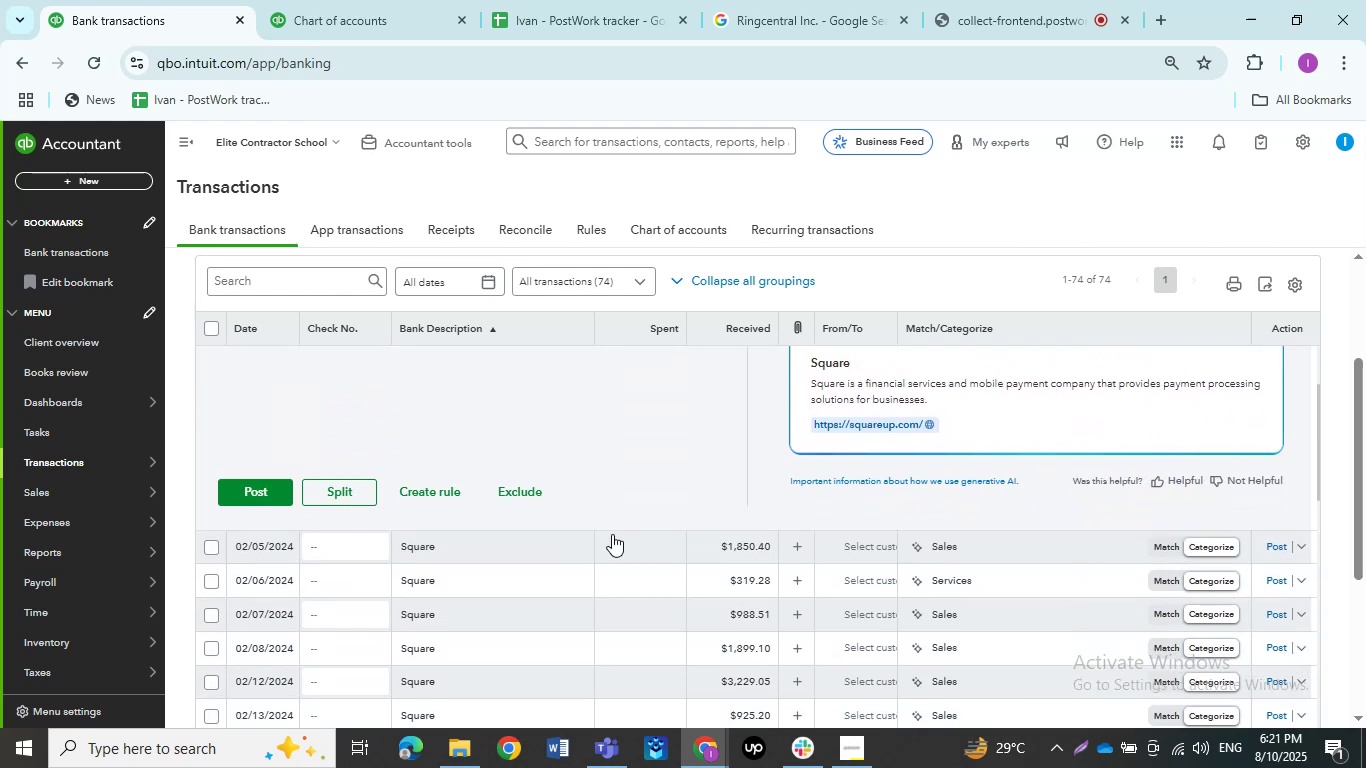 
scroll: coordinate [612, 534], scroll_direction: up, amount: 3.0
 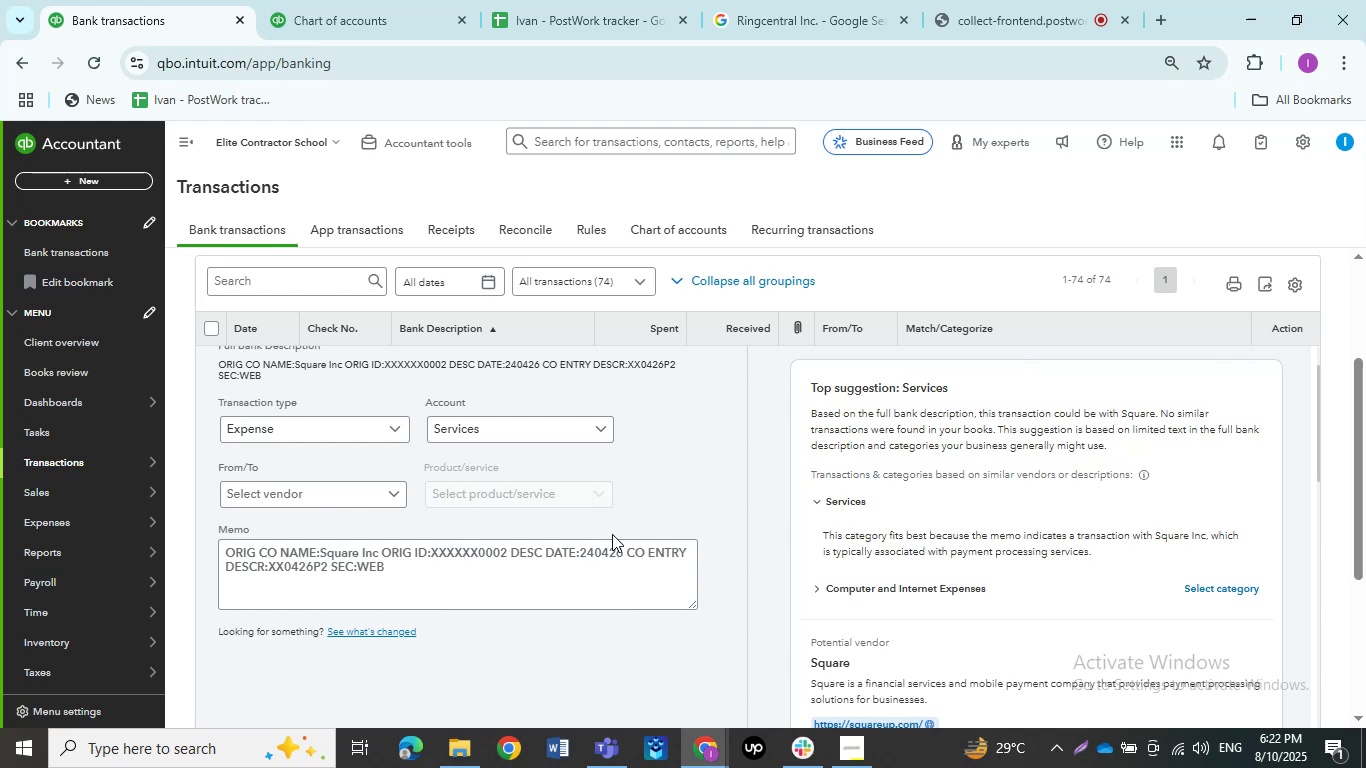 
wait(37.8)
 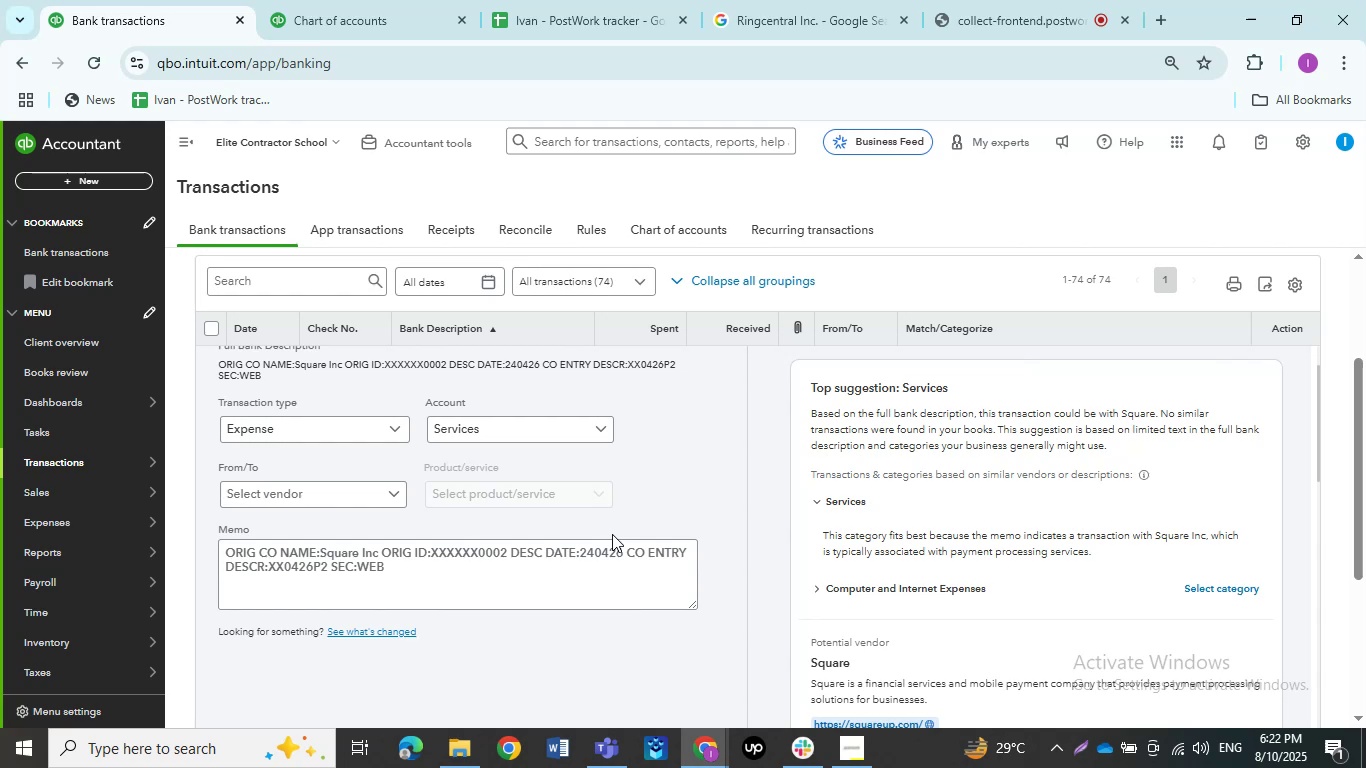 
scroll: coordinate [629, 506], scroll_direction: up, amount: 2.0
 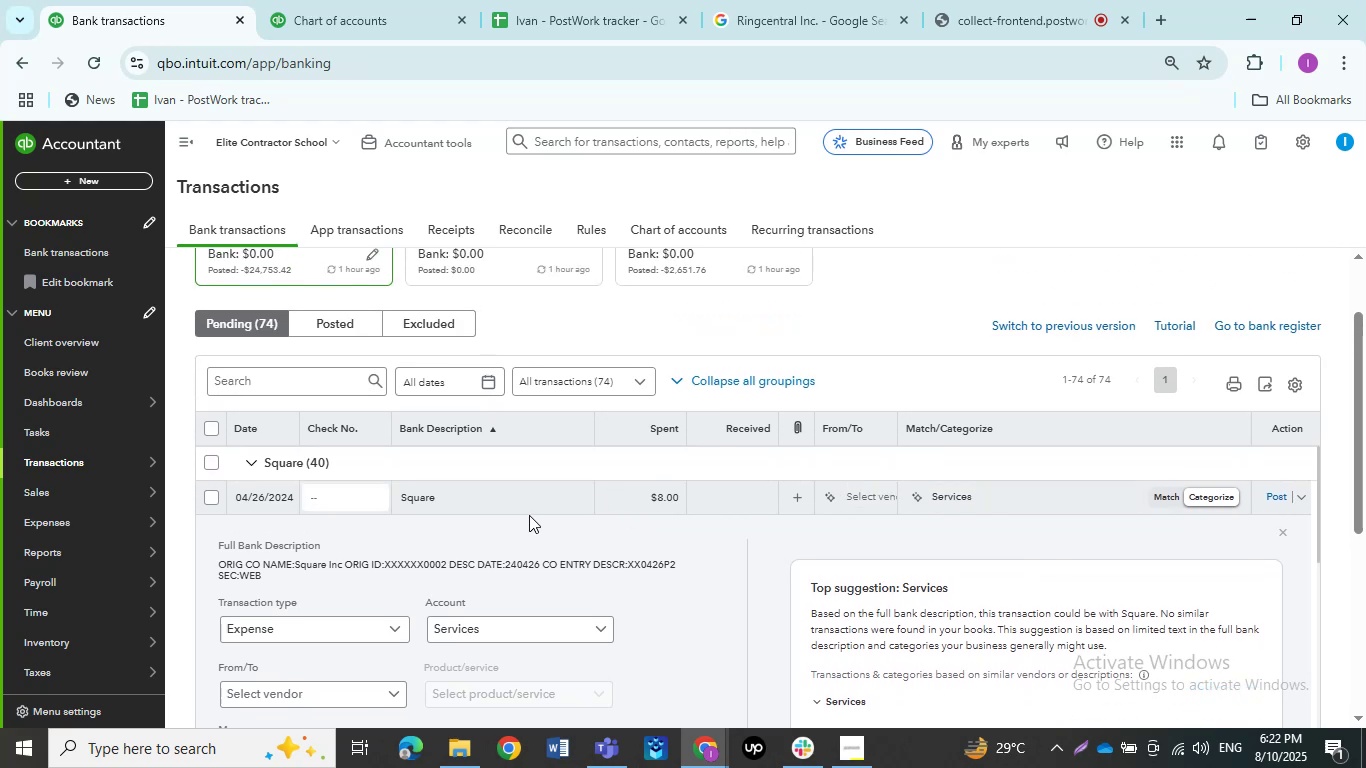 
left_click([527, 513])
 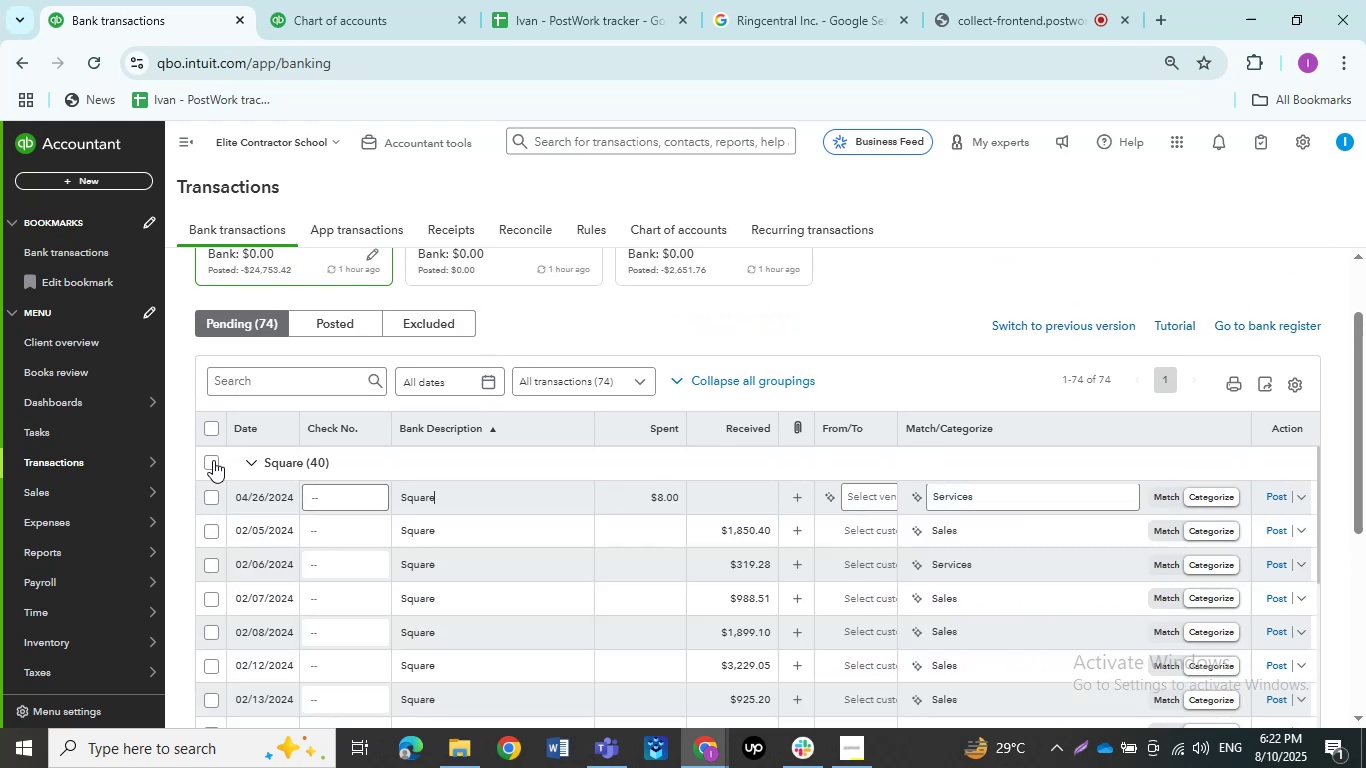 
left_click([213, 460])
 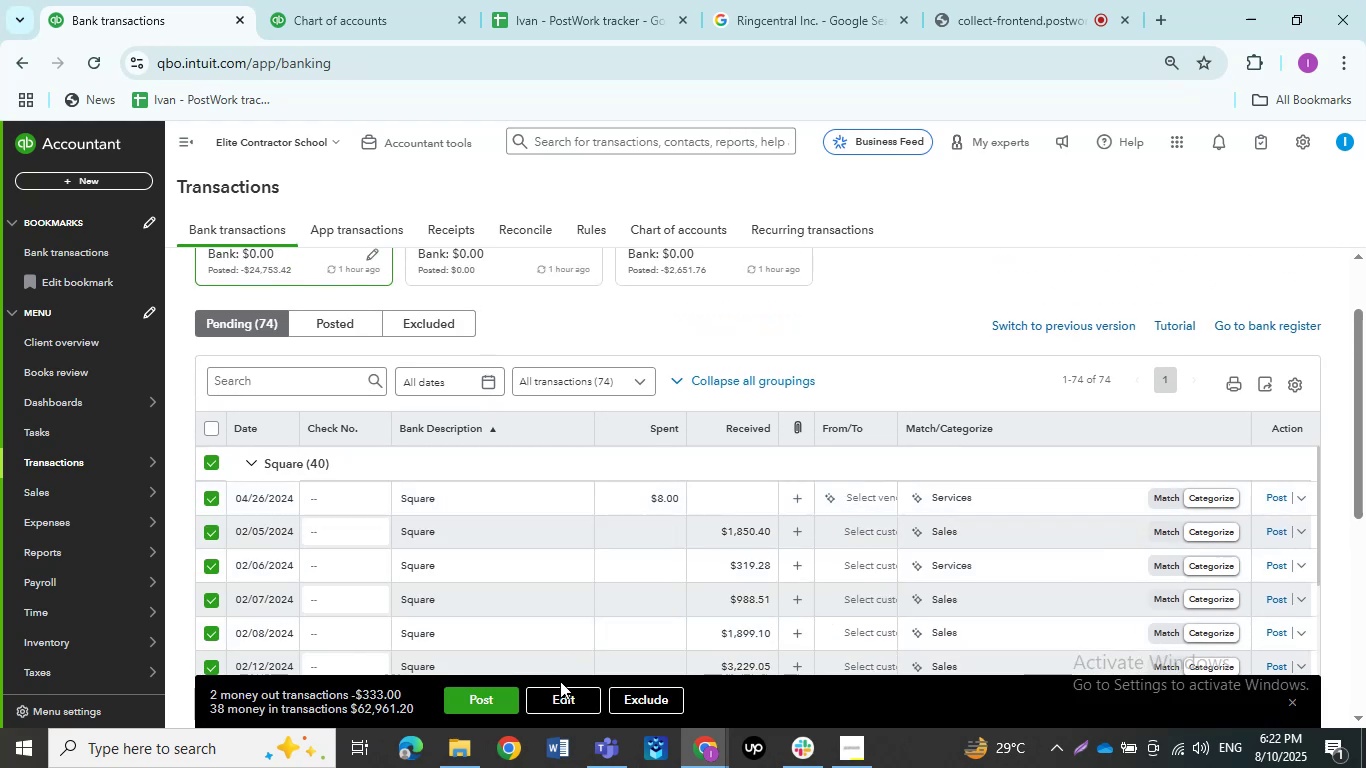 
left_click([560, 691])
 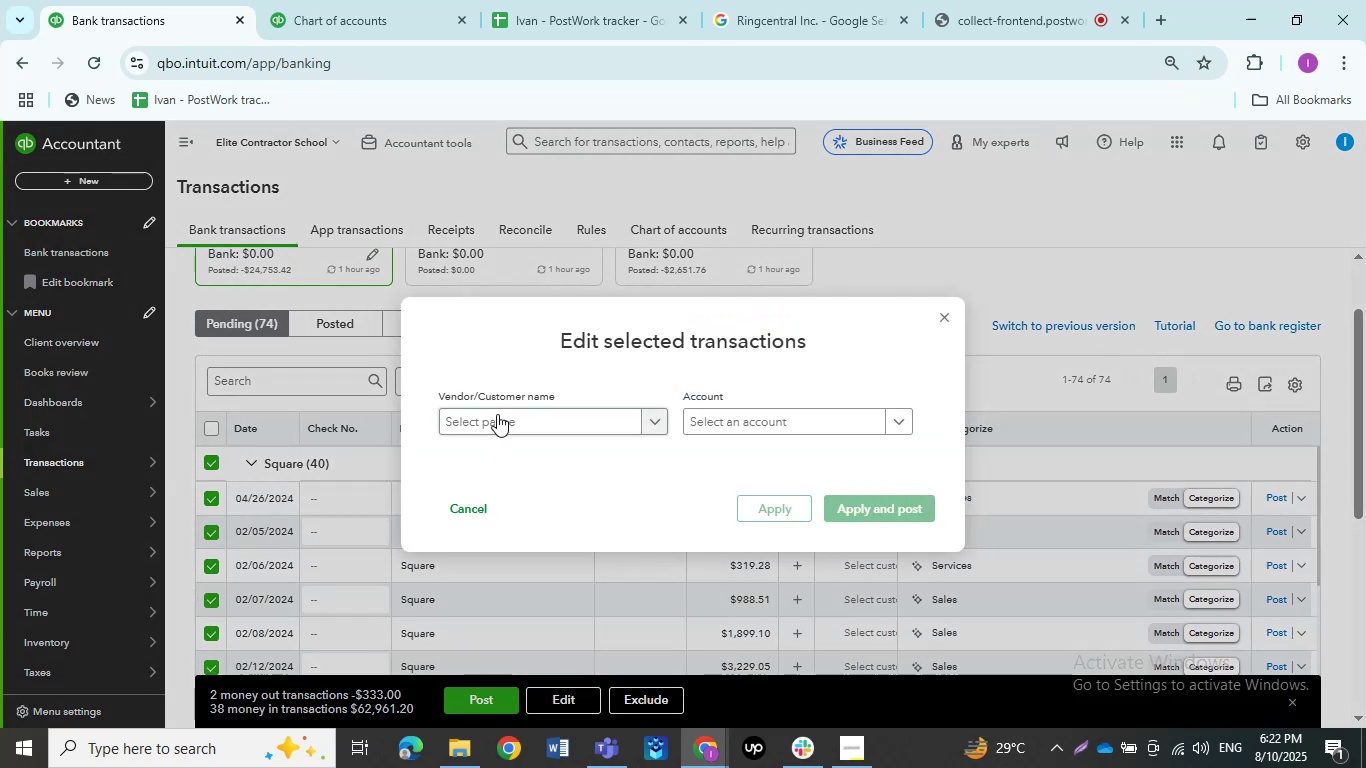 
left_click([497, 415])
 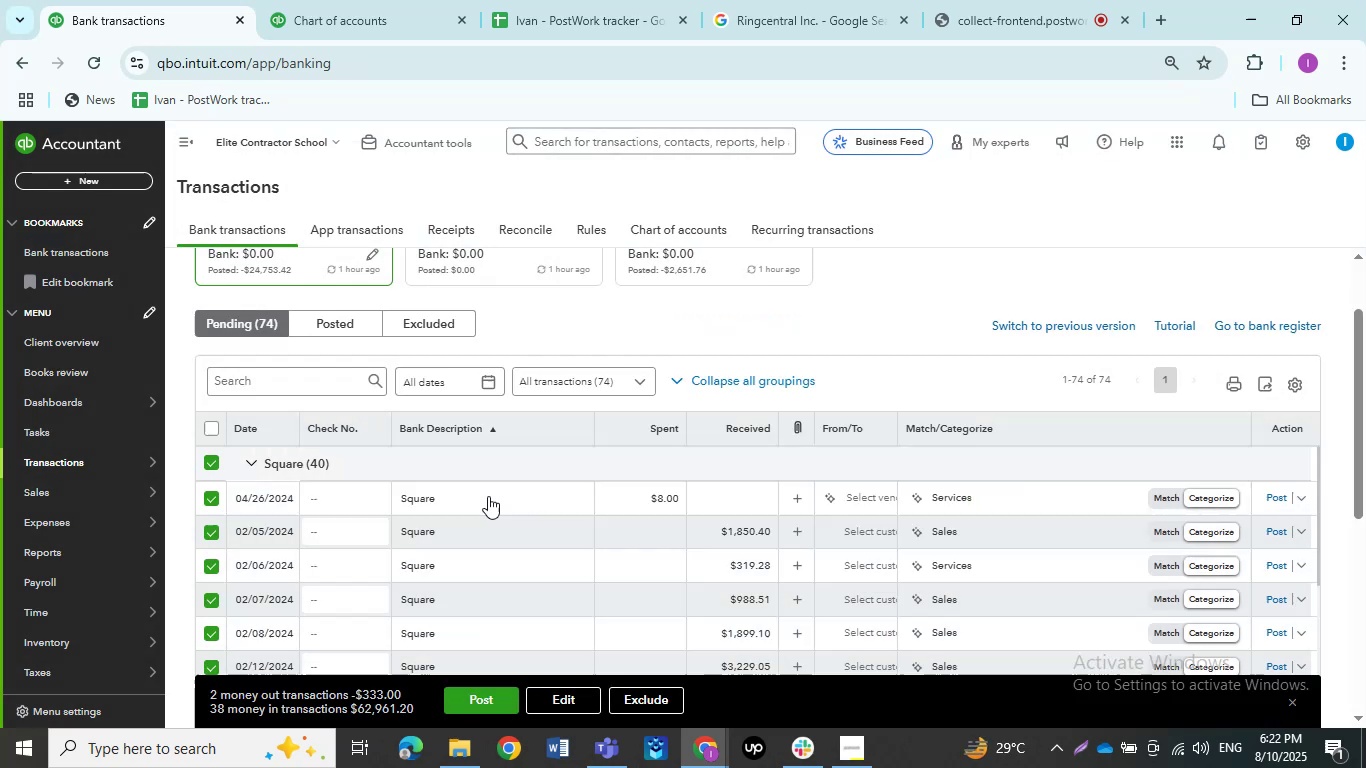 
left_click([461, 495])
 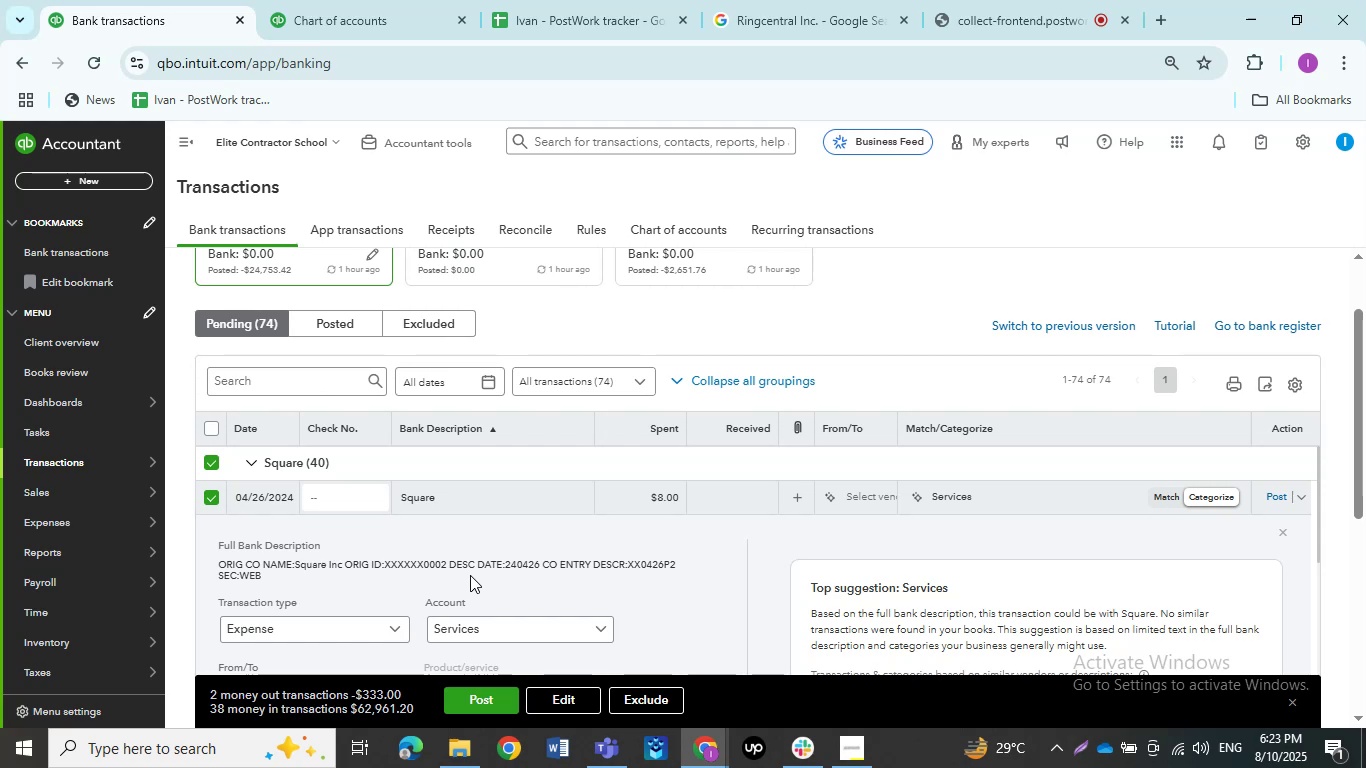 
wait(43.8)
 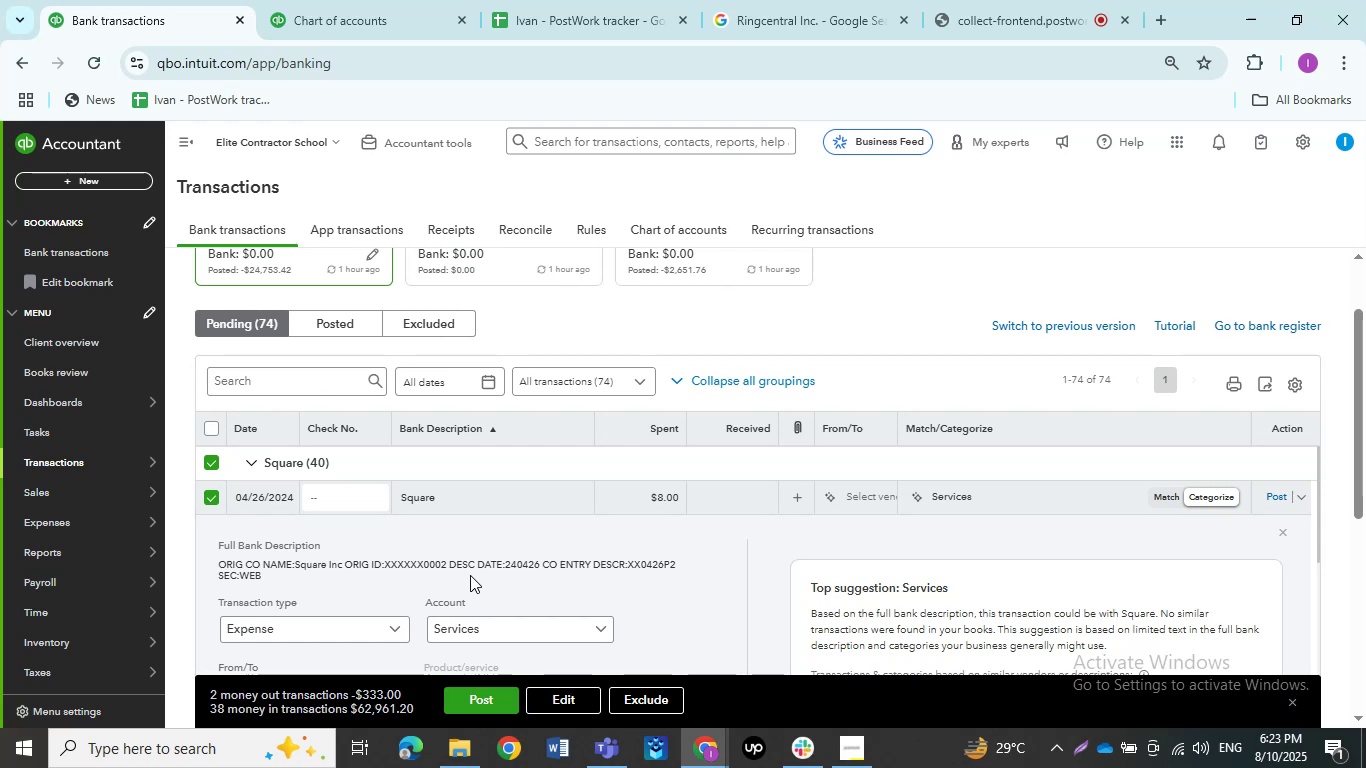 
left_click([513, 508])
 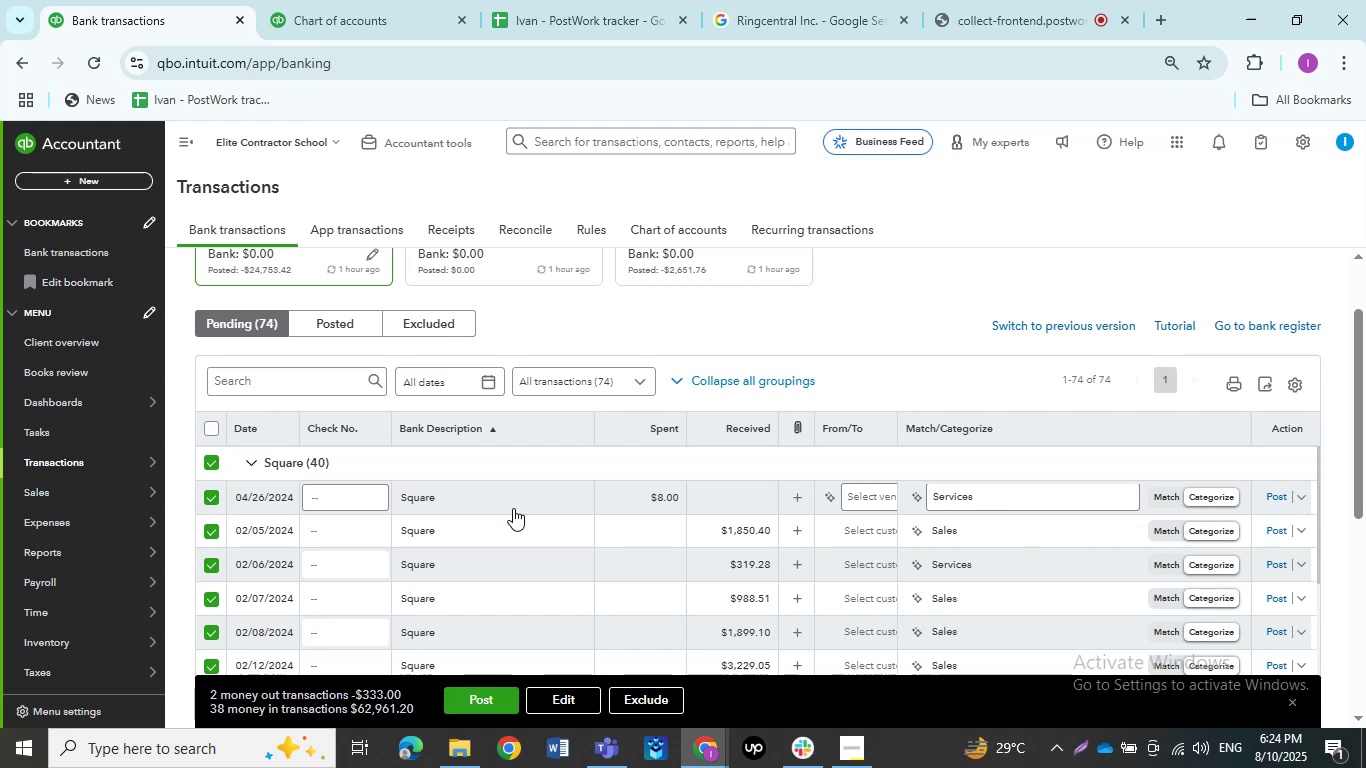 
wait(50.25)
 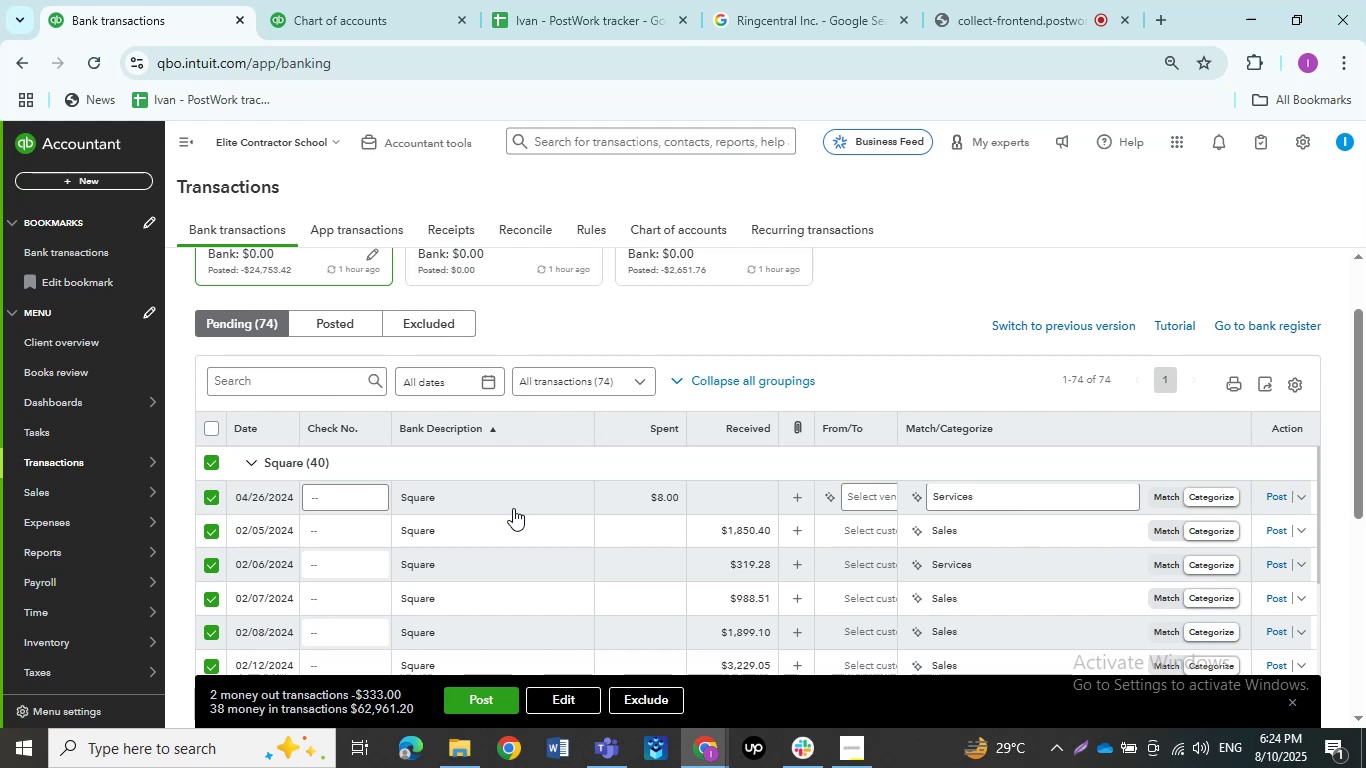 
left_click([544, 704])
 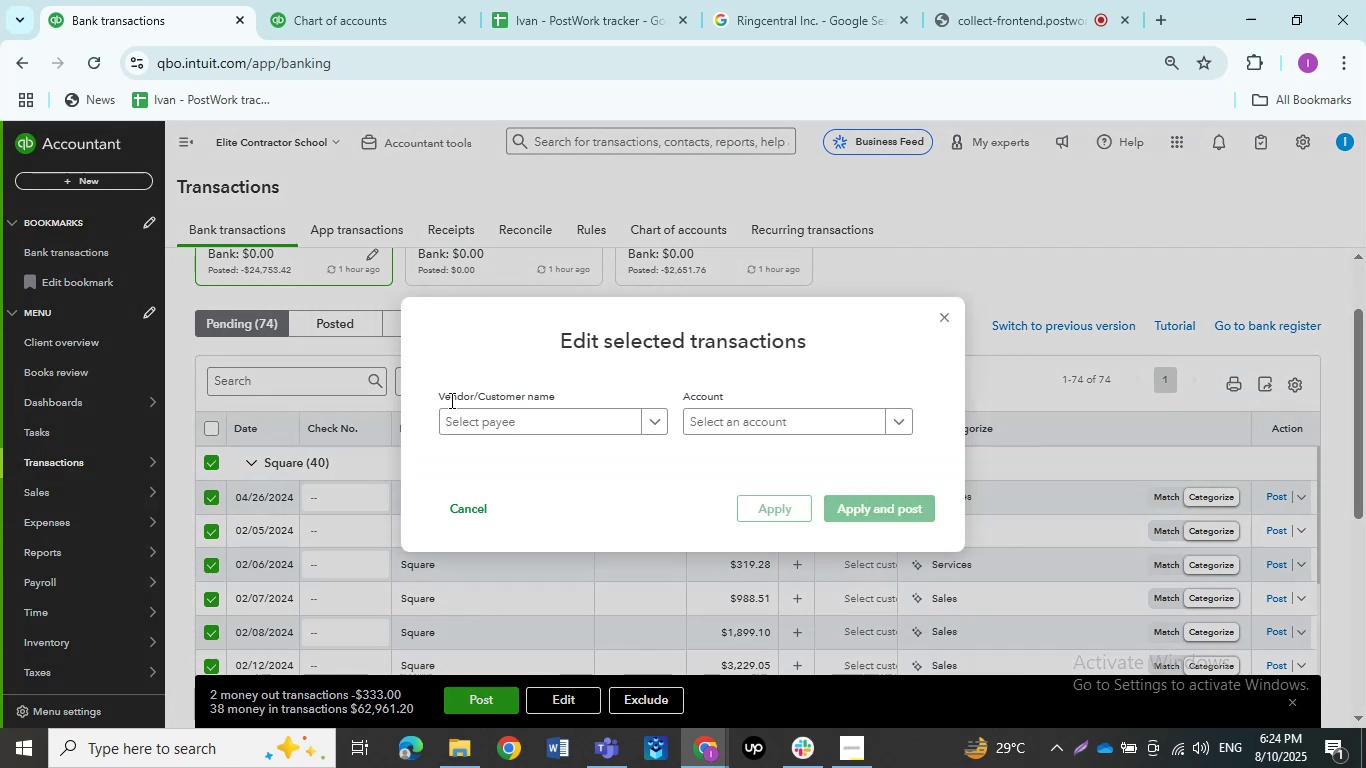 
left_click([464, 435])
 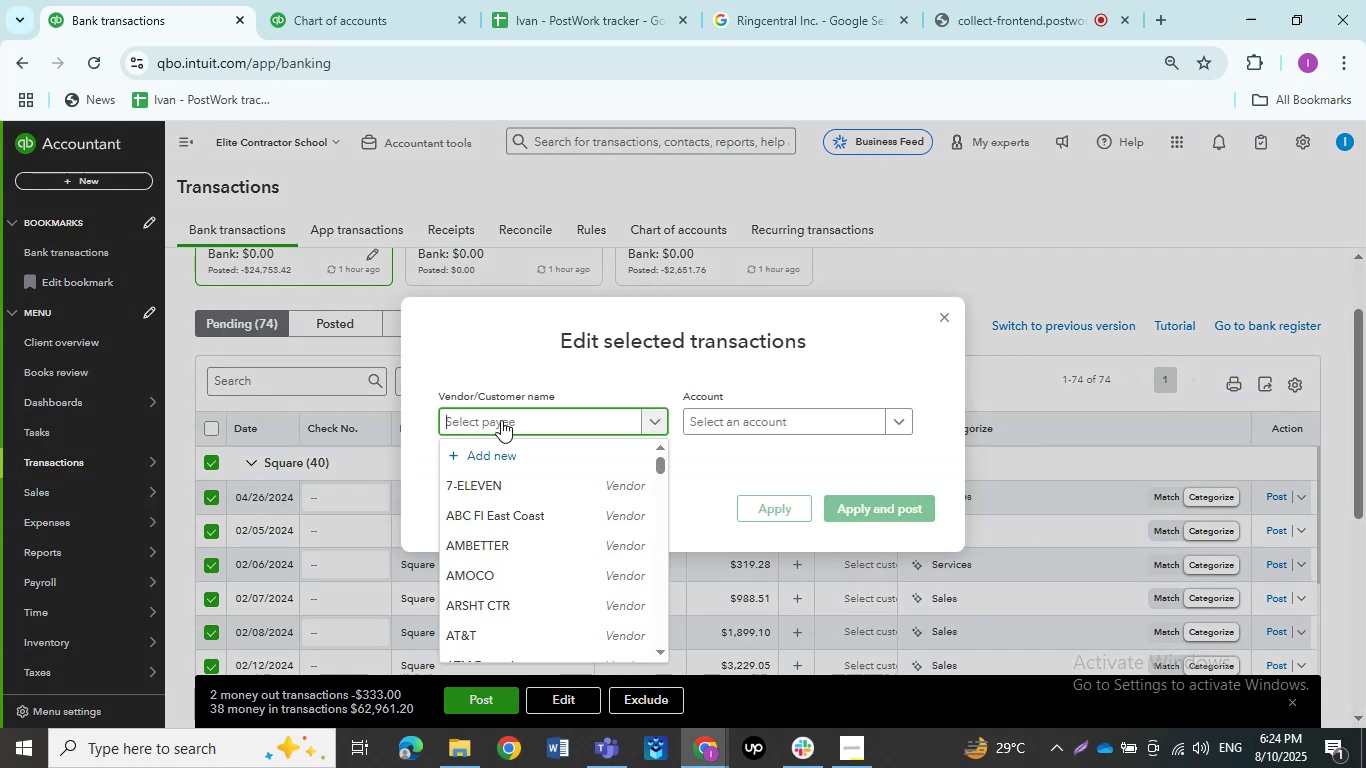 
type(square)
 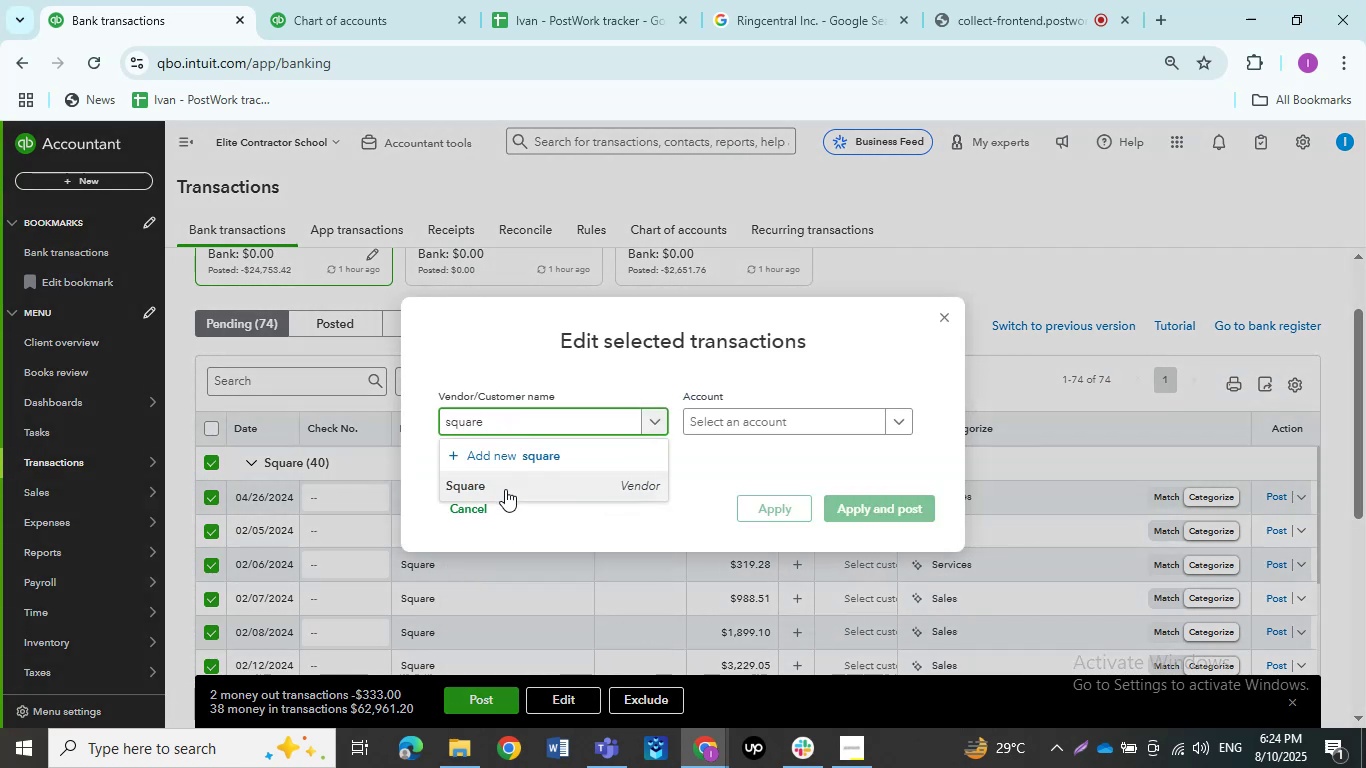 
left_click([505, 489])
 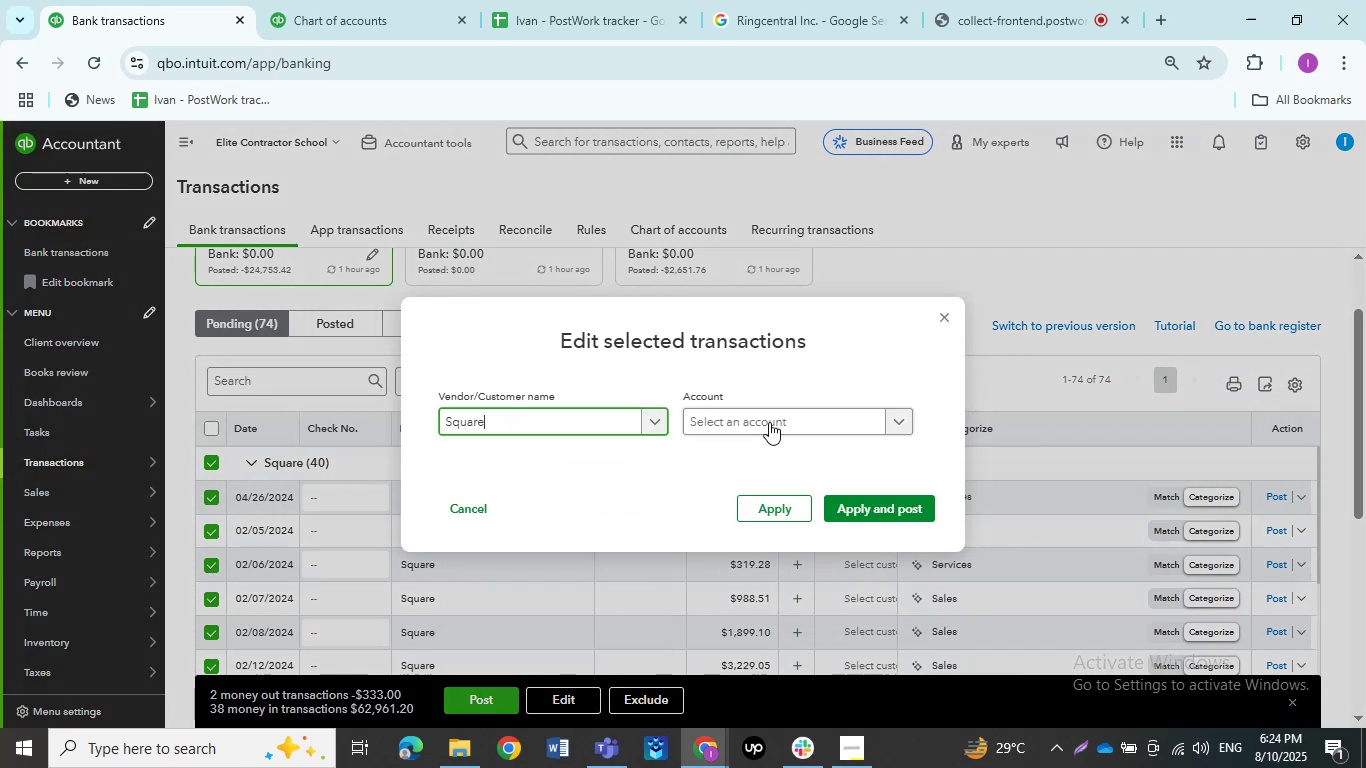 
left_click([769, 422])
 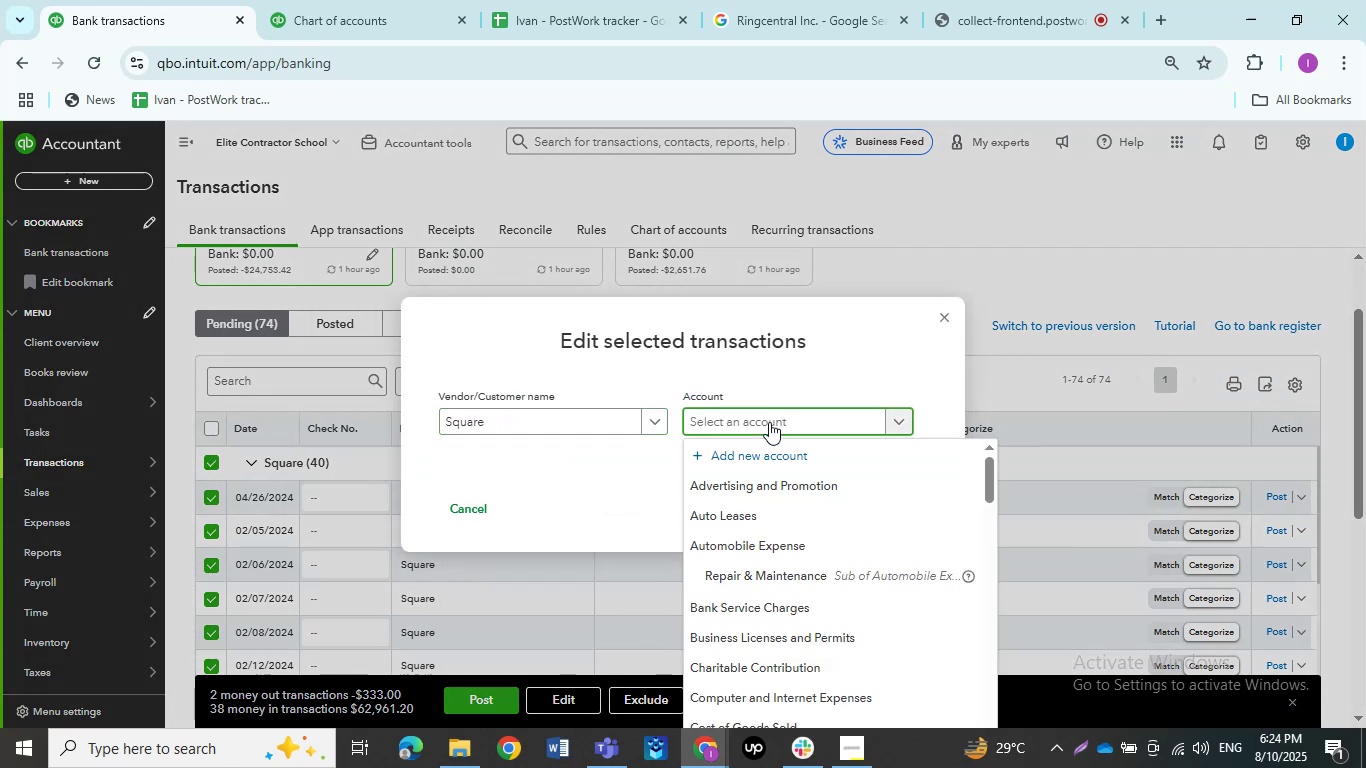 
type(SAles)
 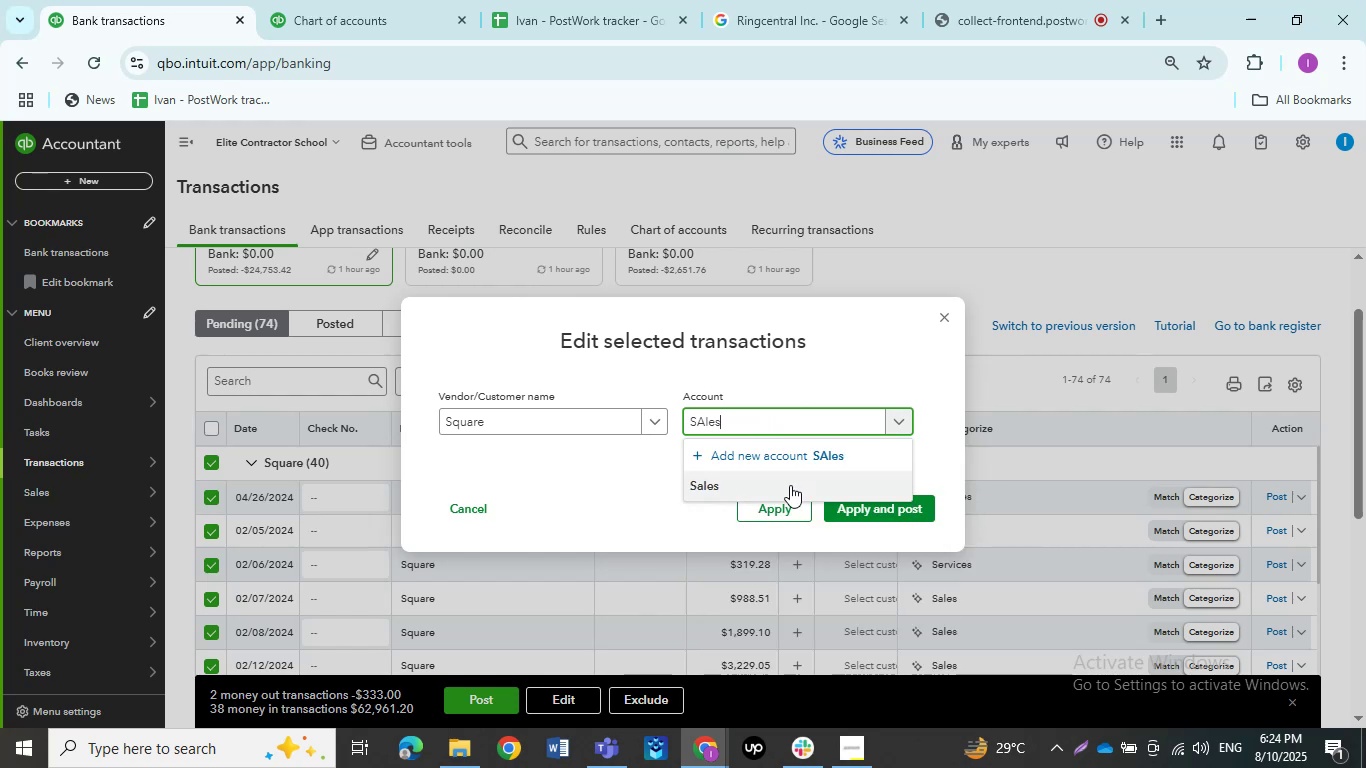 
left_click([790, 485])
 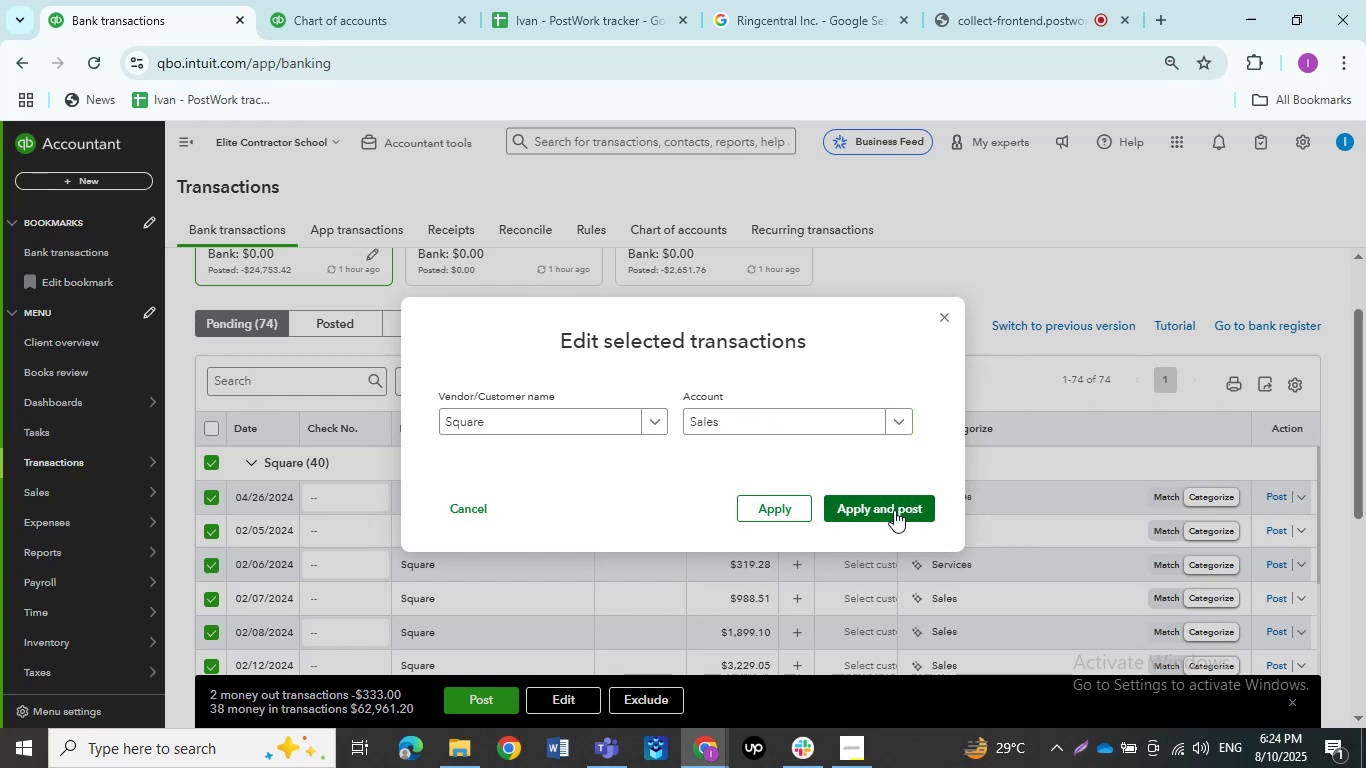 
left_click([894, 510])
 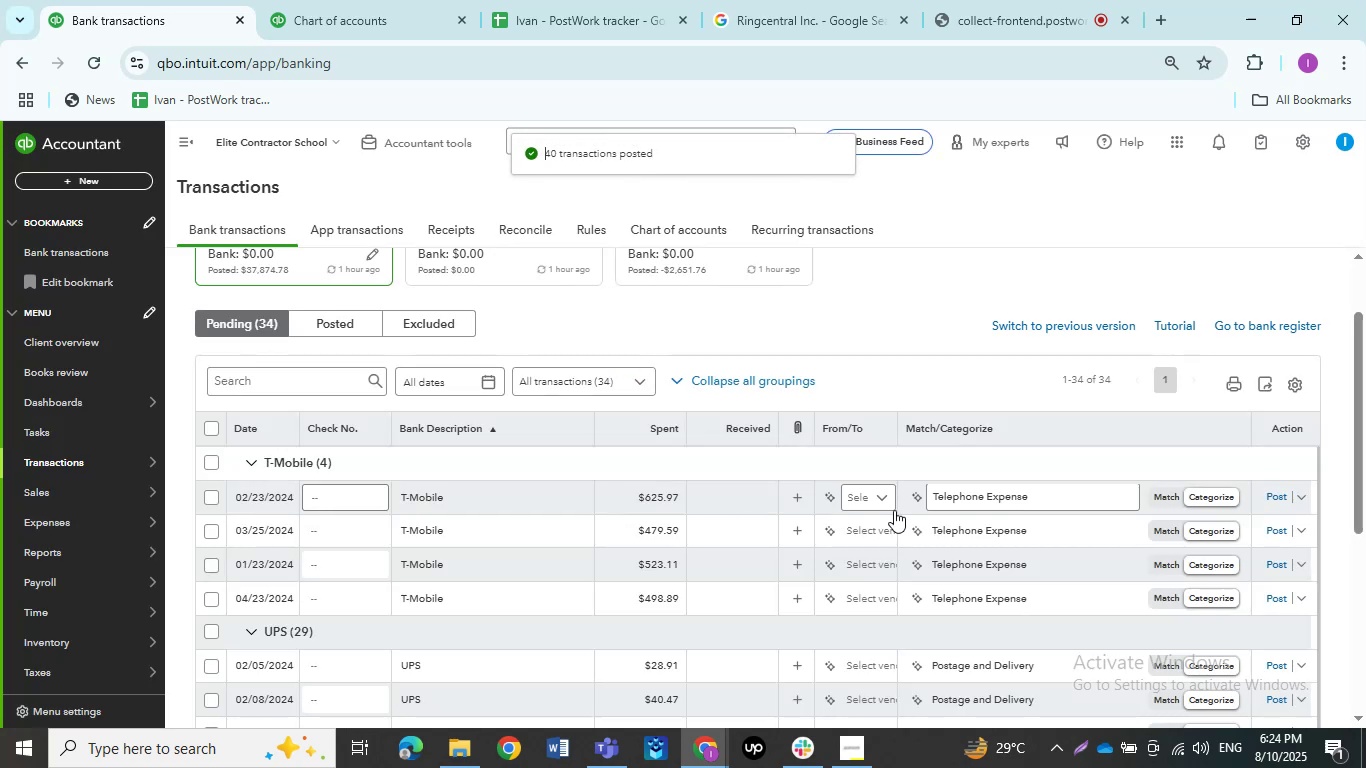 
wait(18.46)
 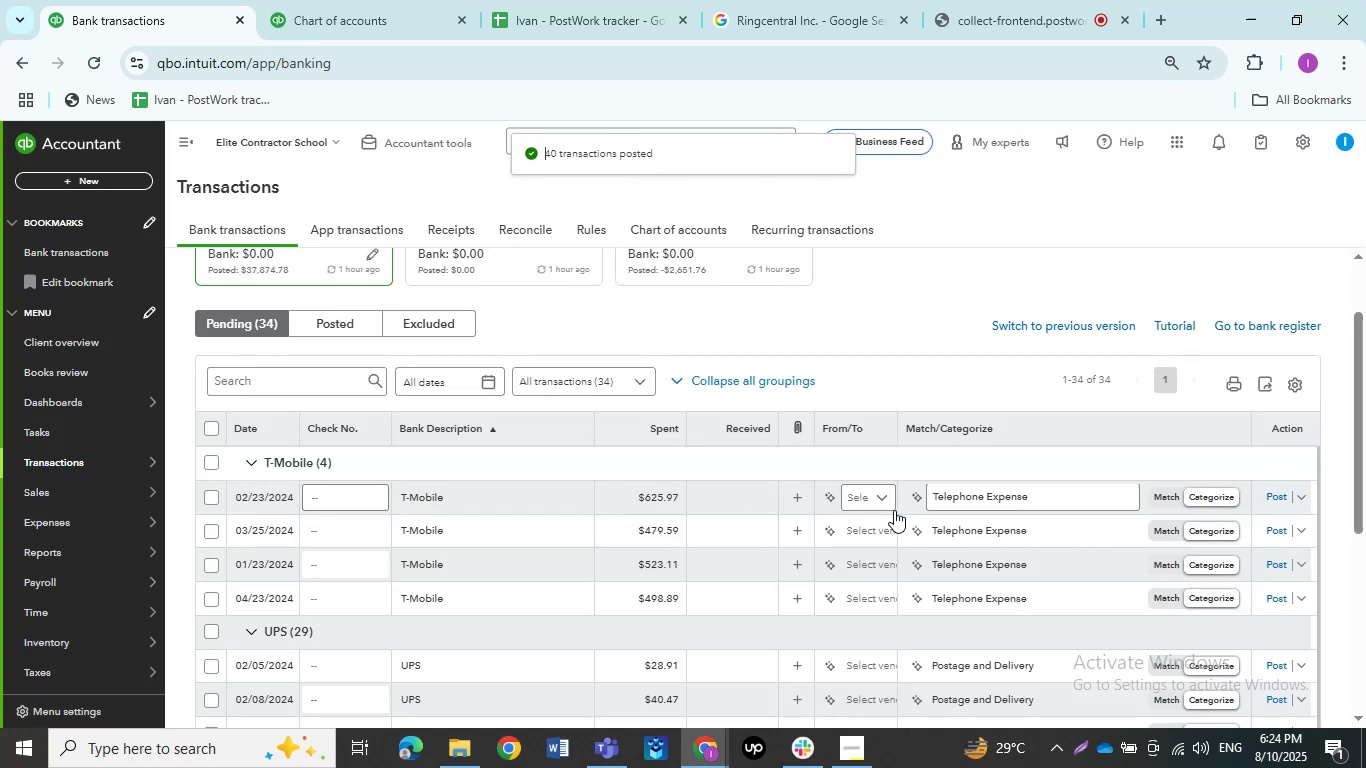 
left_click([203, 462])
 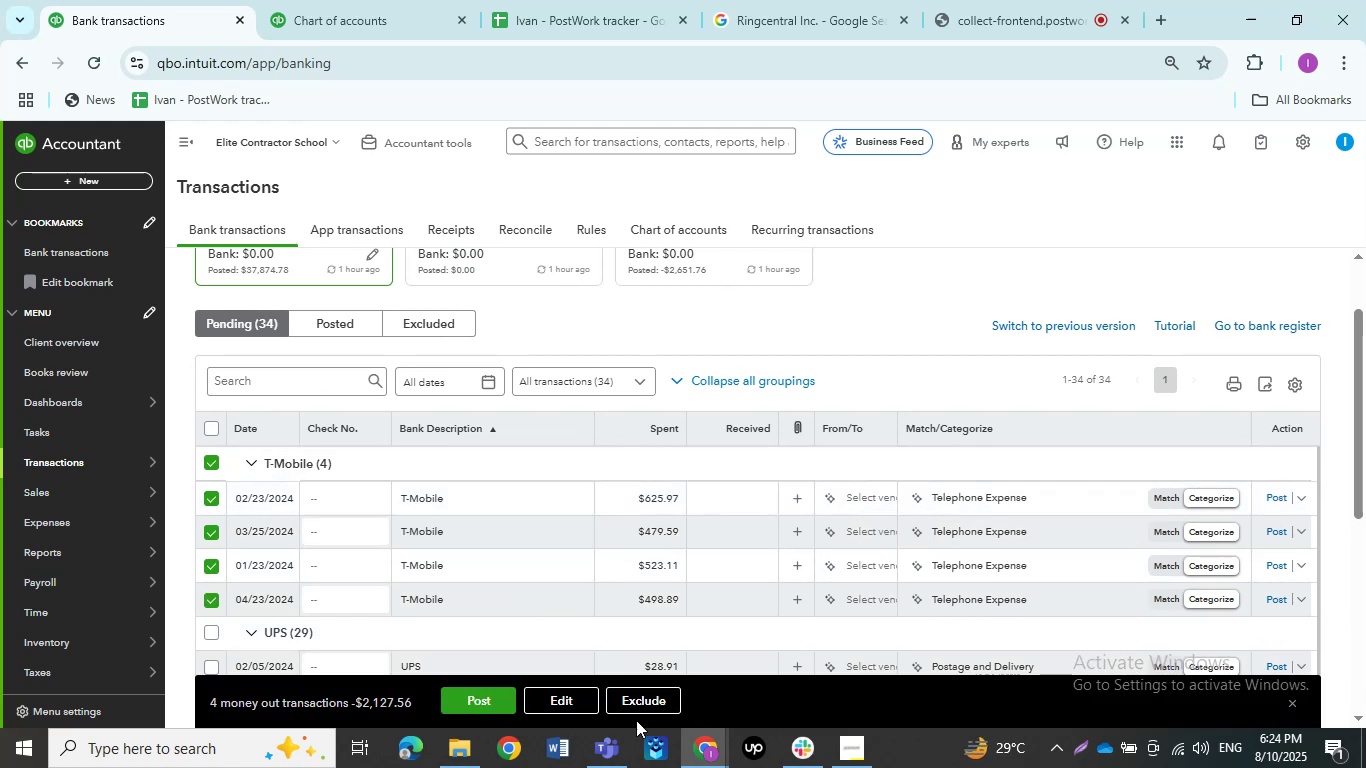 
left_click([562, 691])
 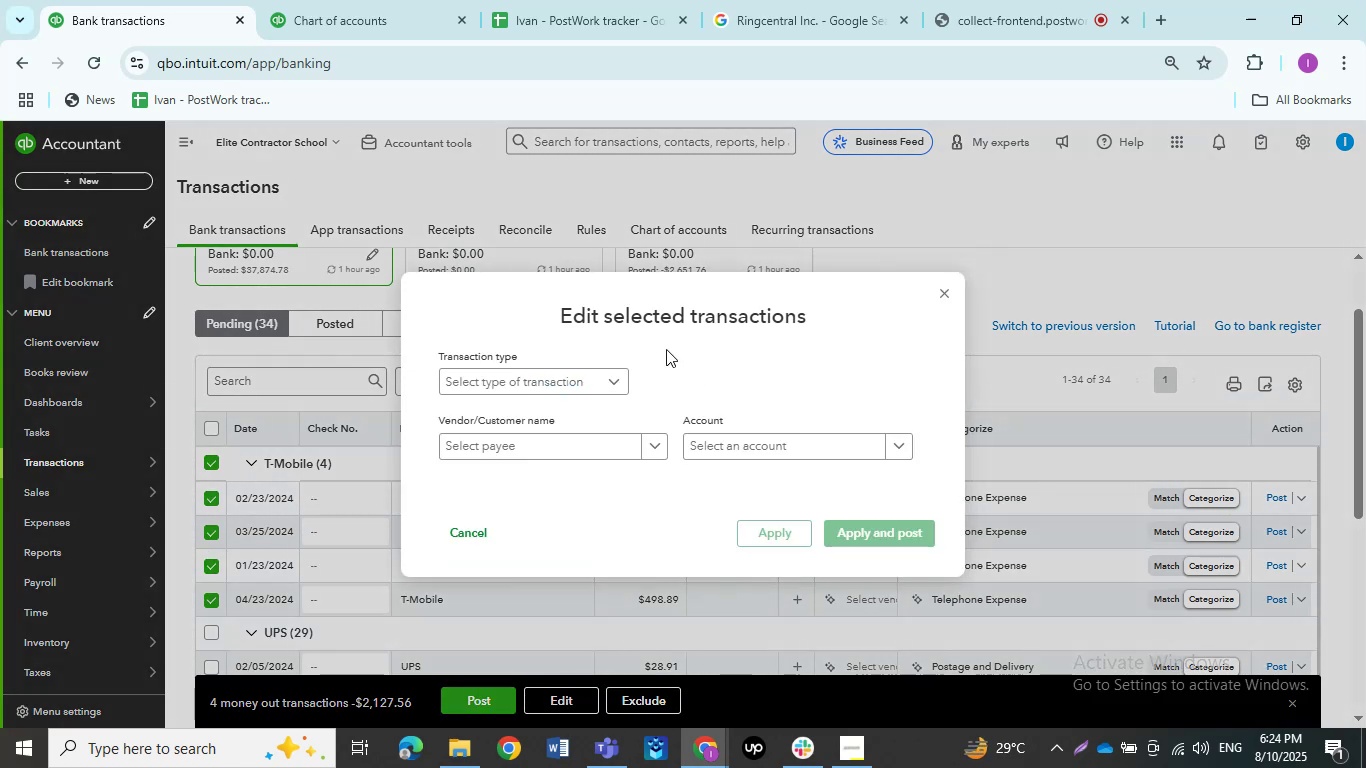 
left_click([547, 394])
 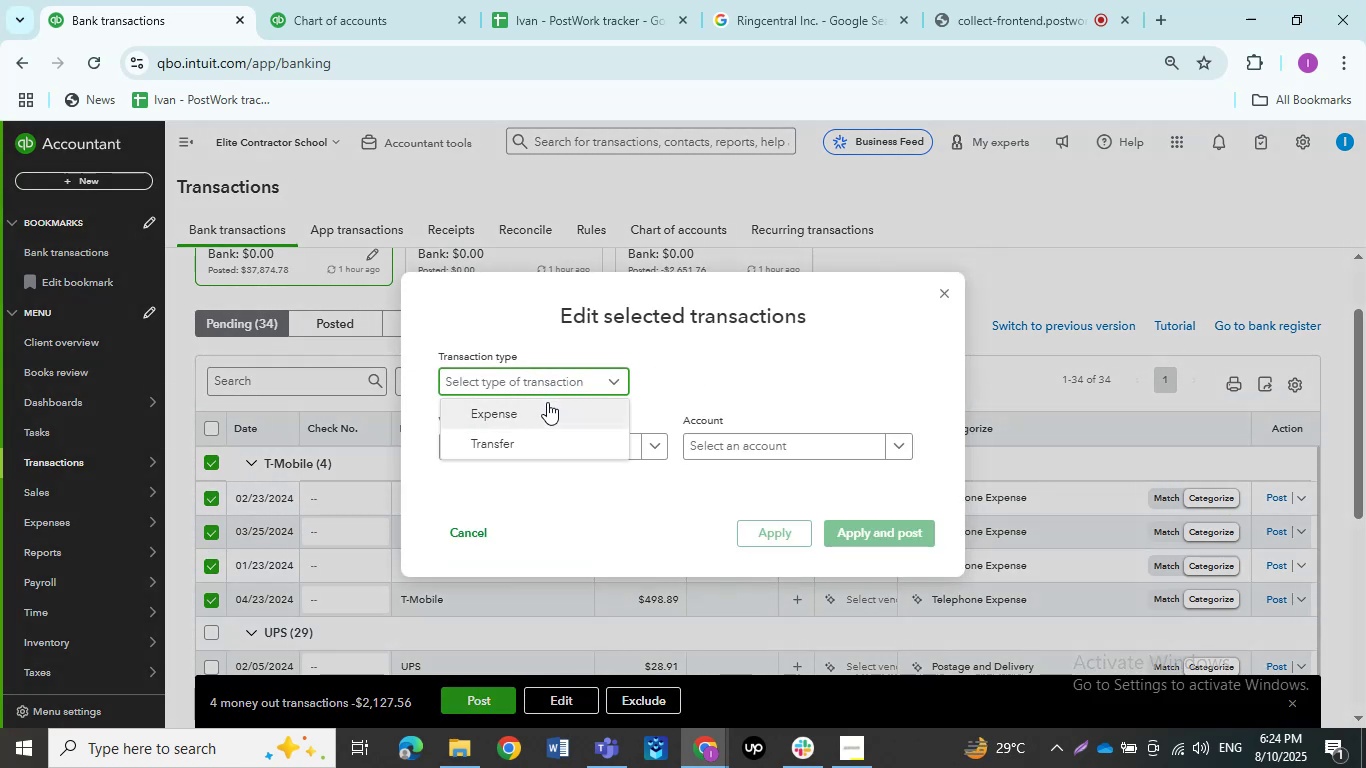 
left_click([547, 402])
 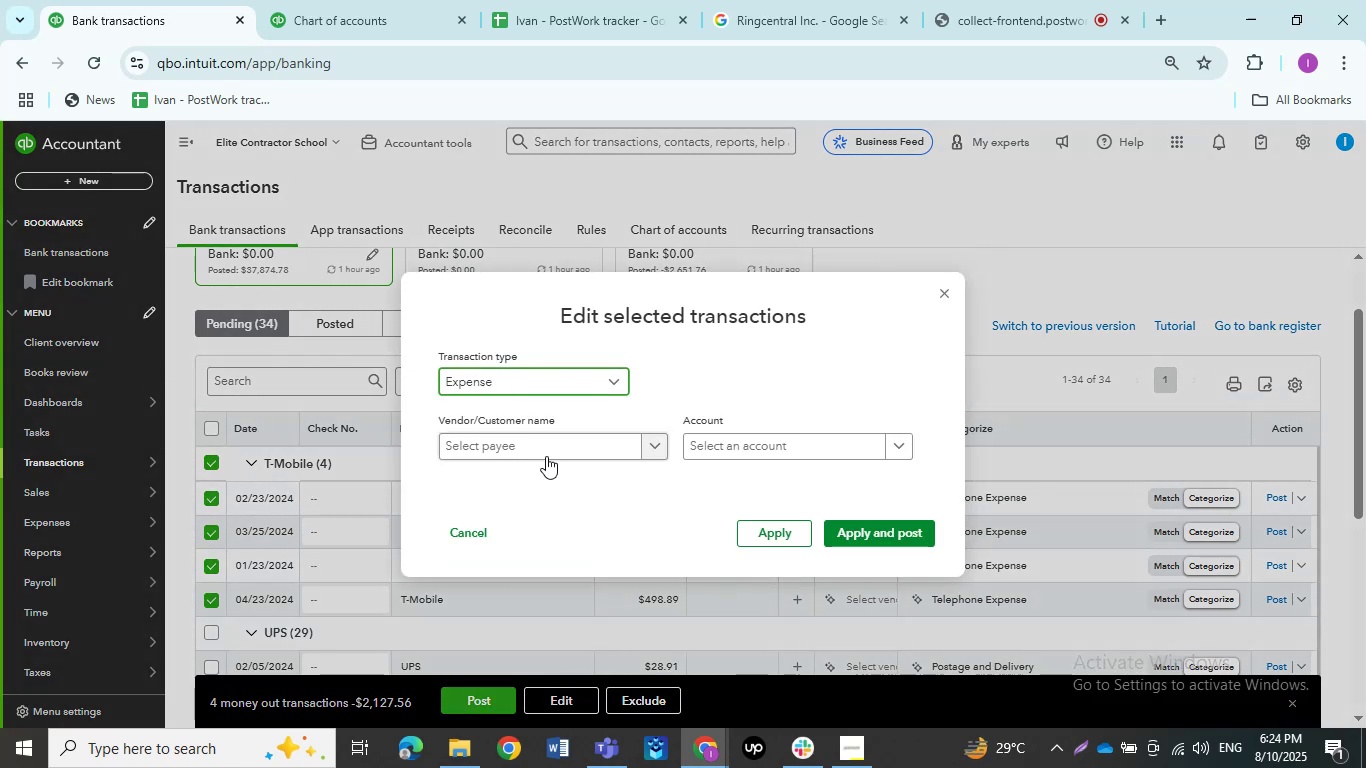 
left_click([546, 456])
 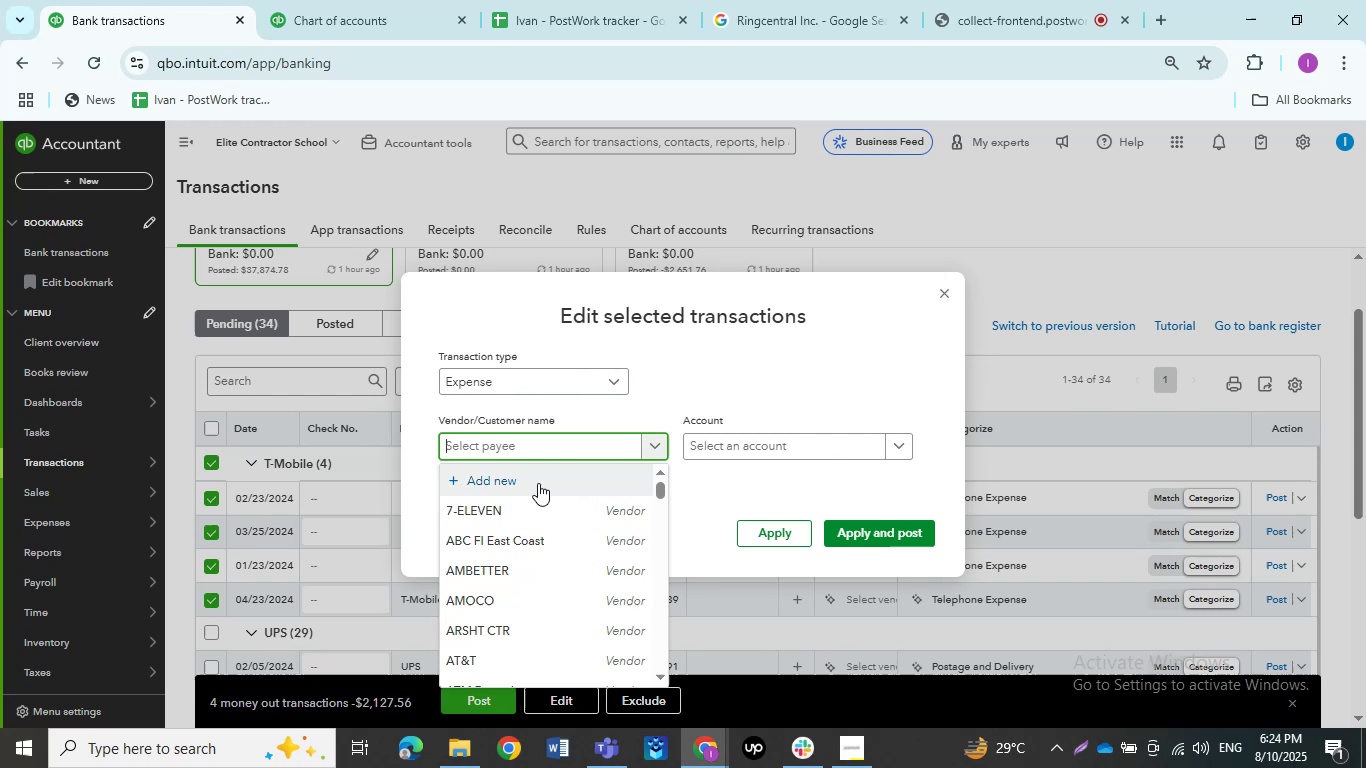 
type(T-Mobile)
 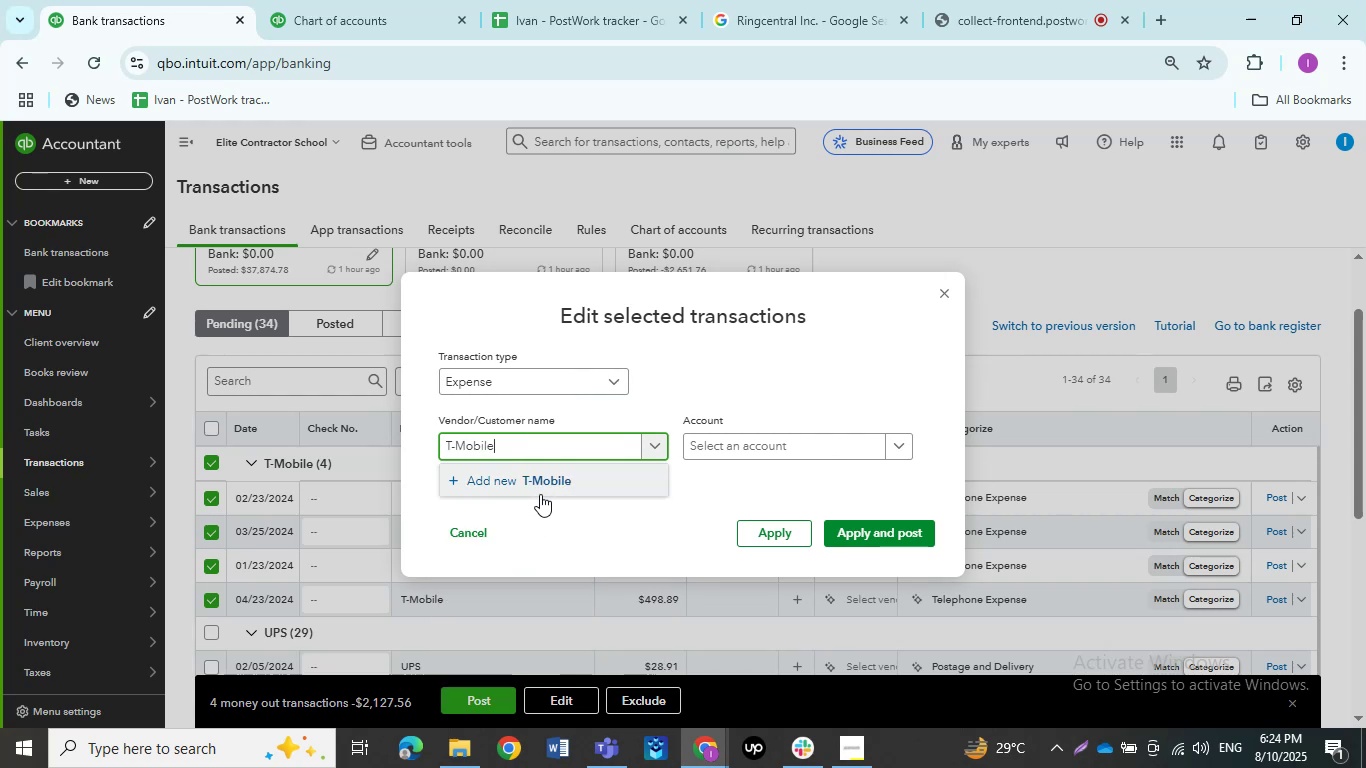 
left_click([540, 494])
 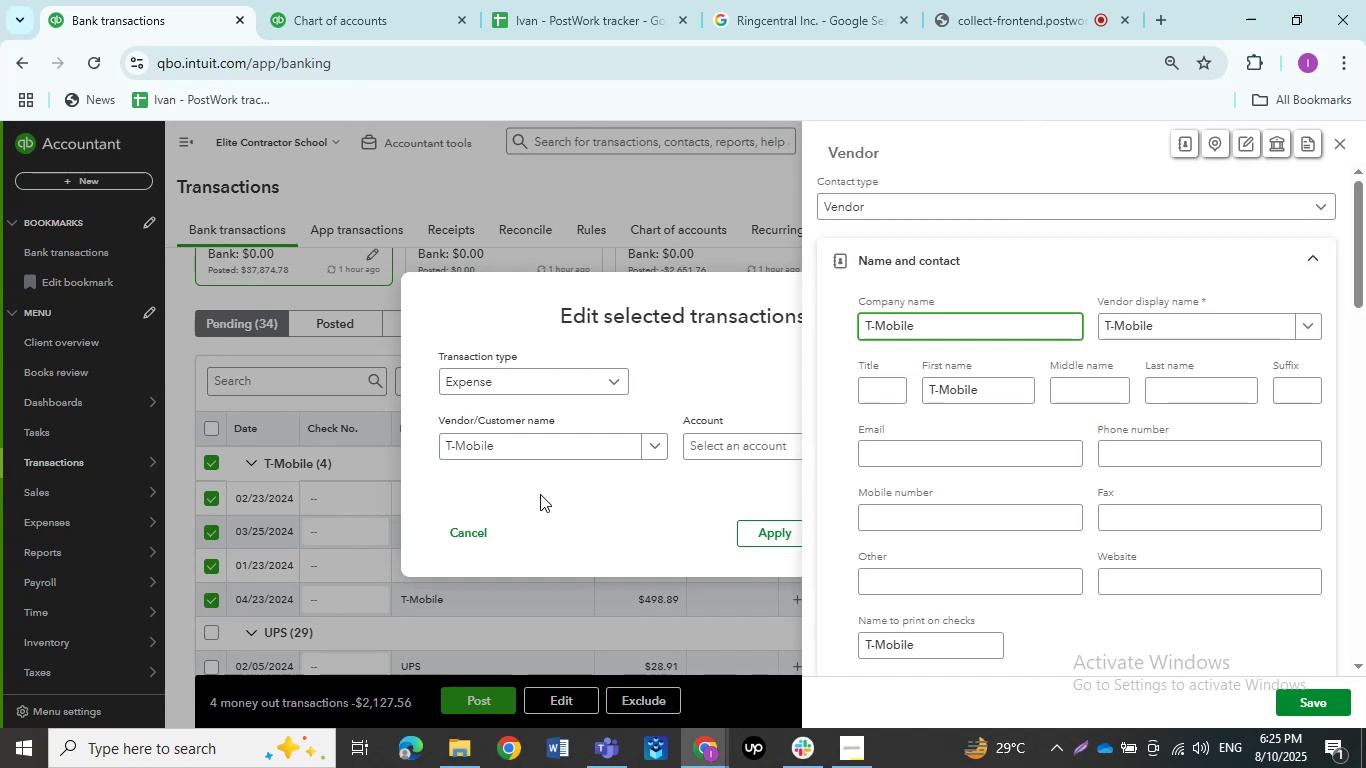 
wait(5.7)
 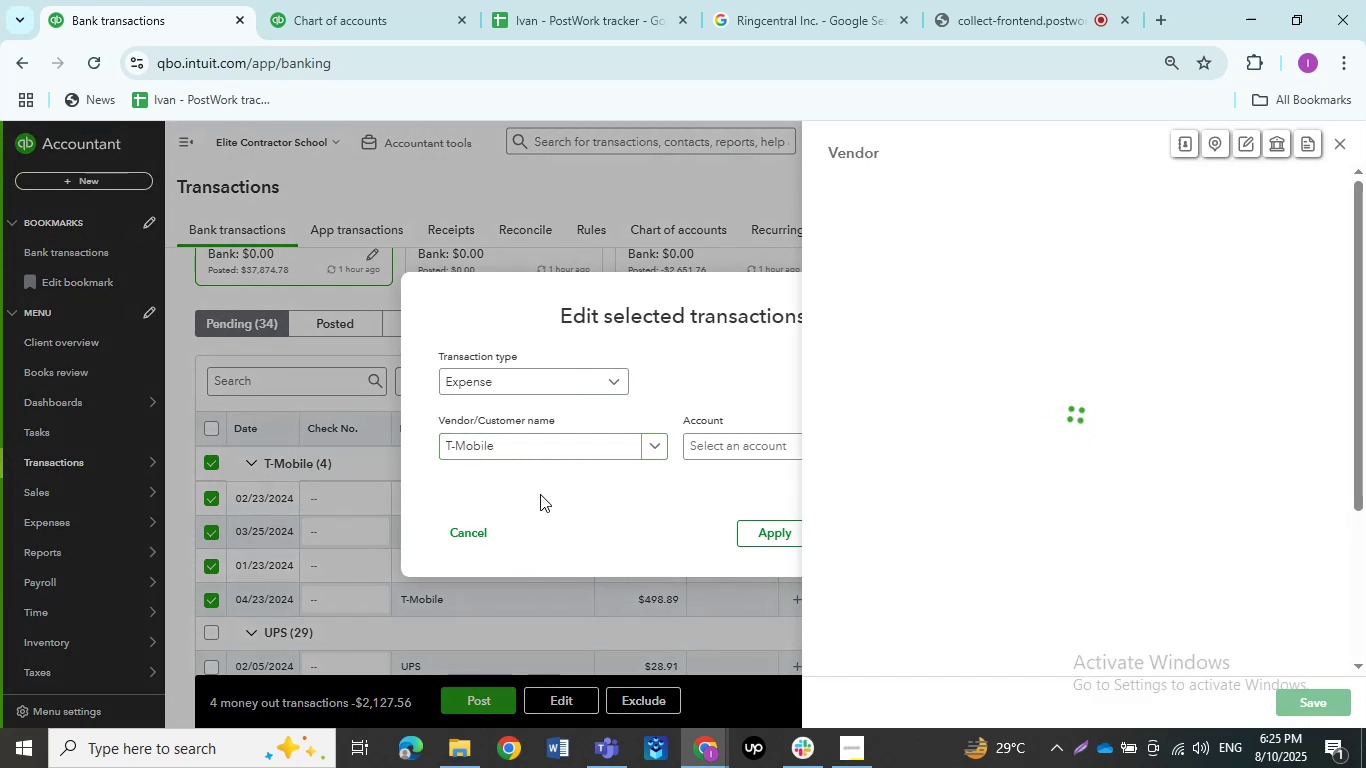 
left_click([1342, 700])
 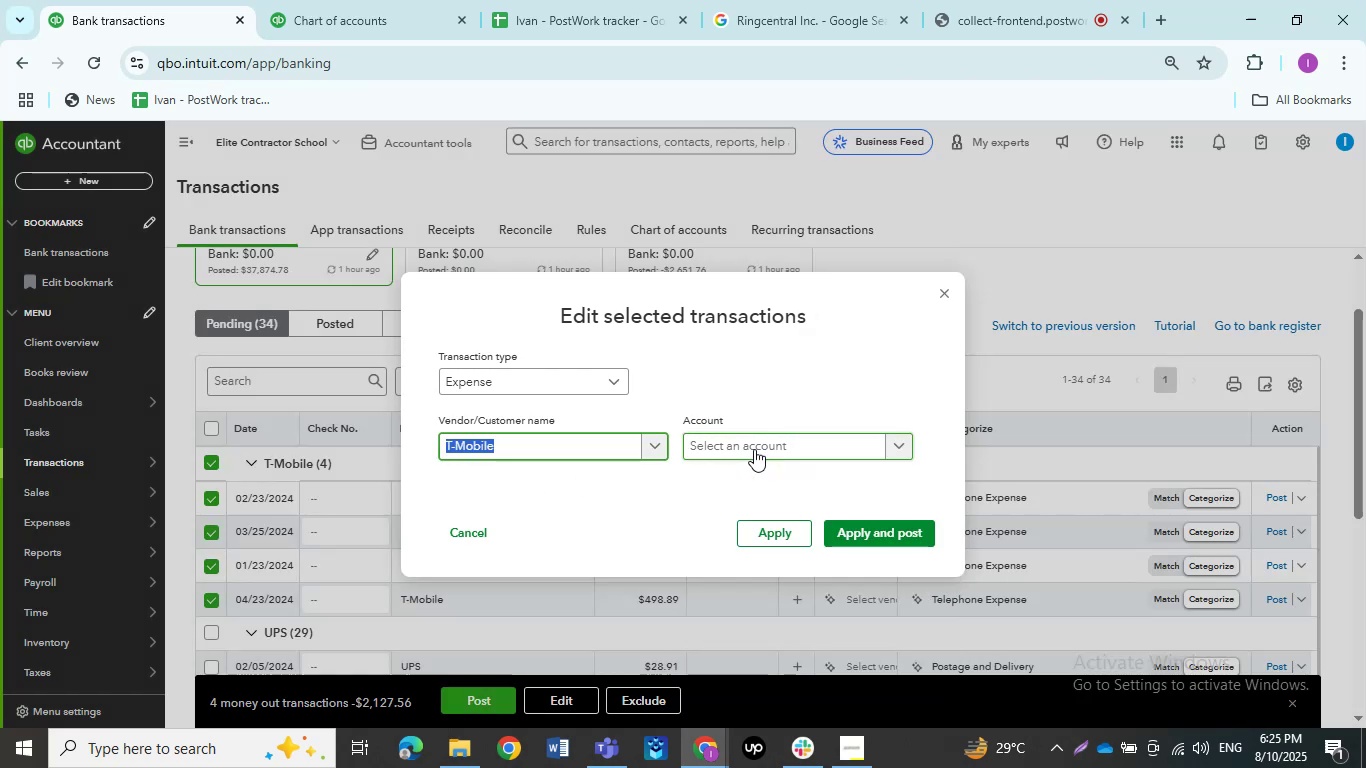 
left_click([754, 449])
 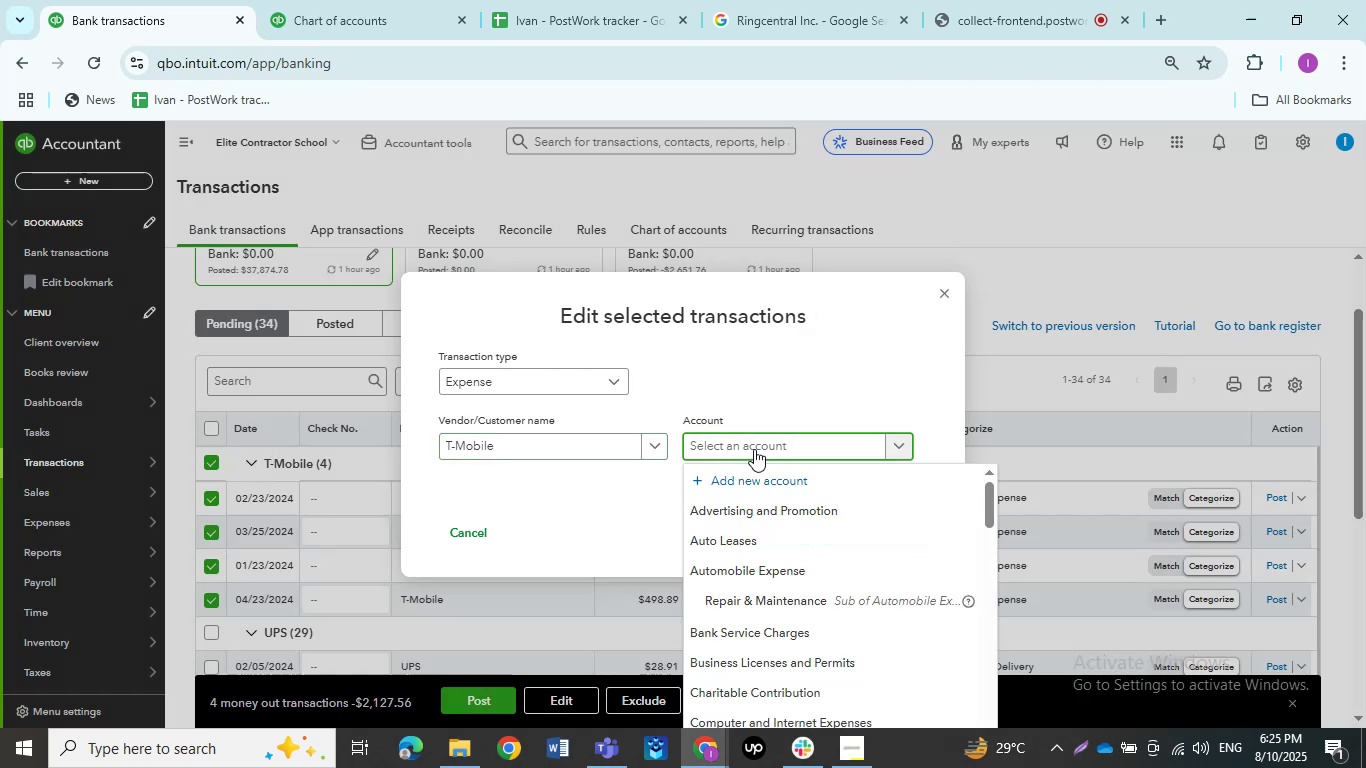 
type(Tele)
 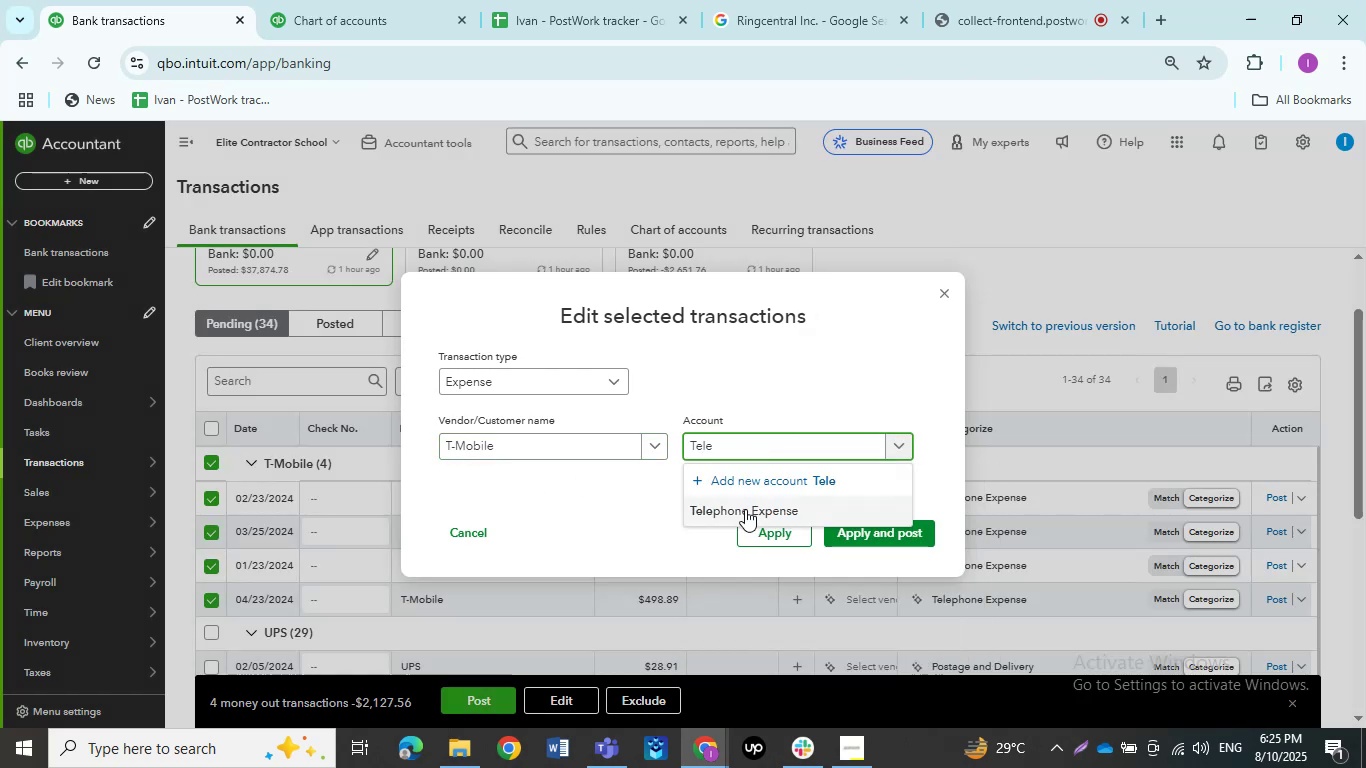 
left_click([745, 509])
 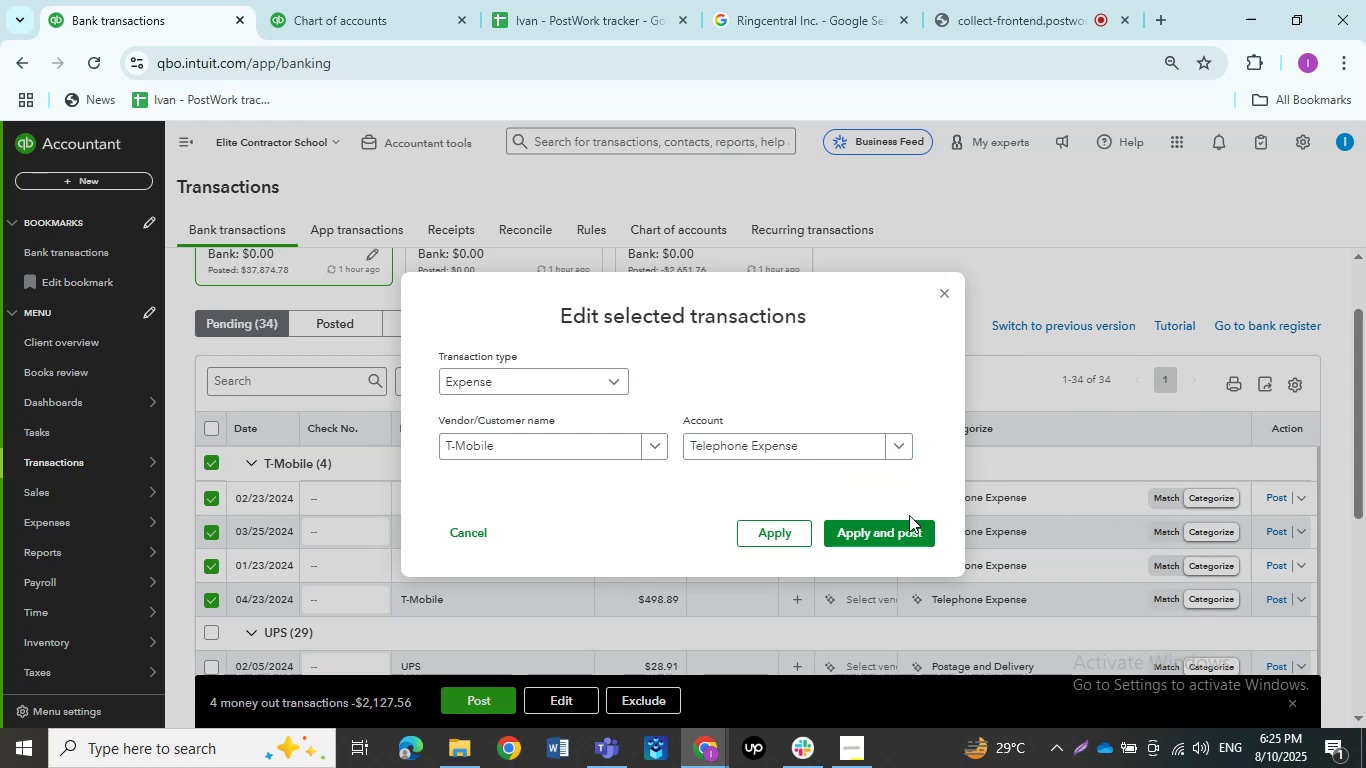 
left_click([908, 524])
 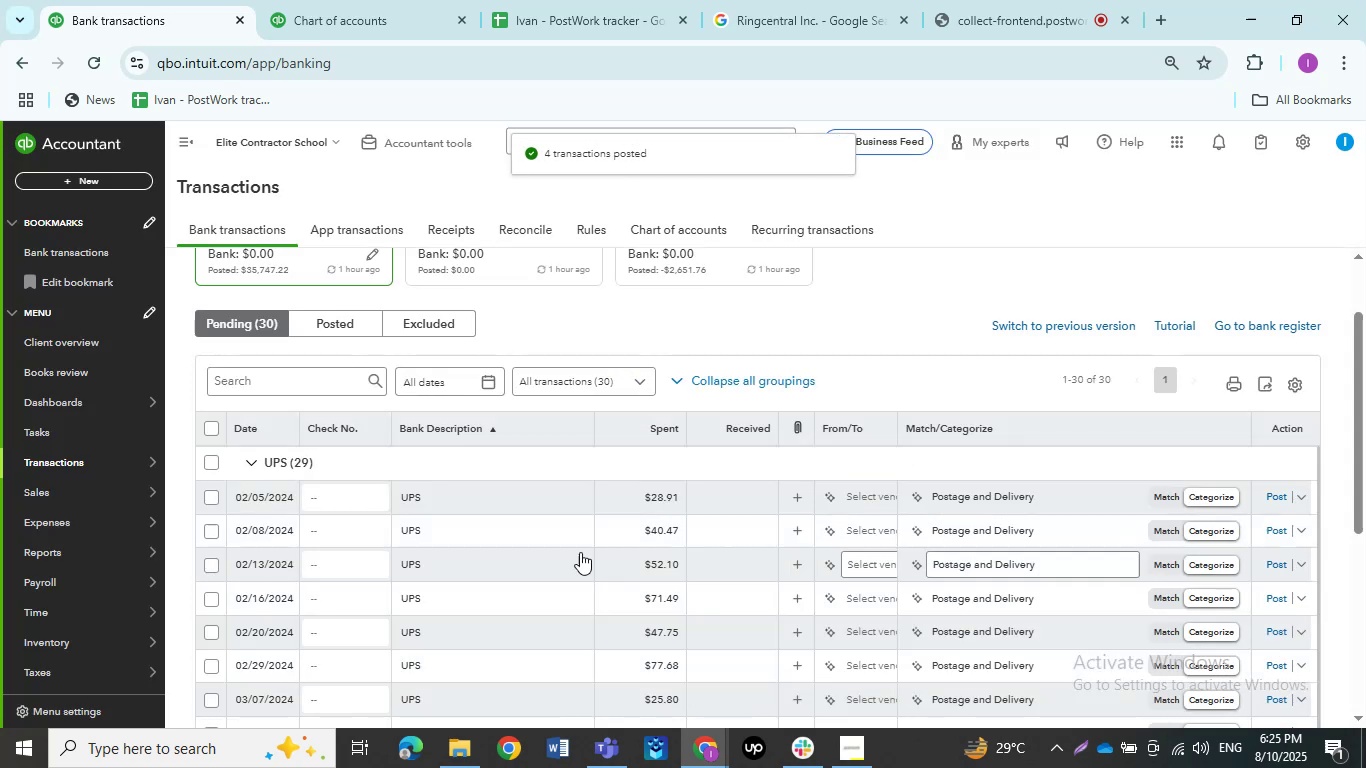 
left_click([435, 503])
 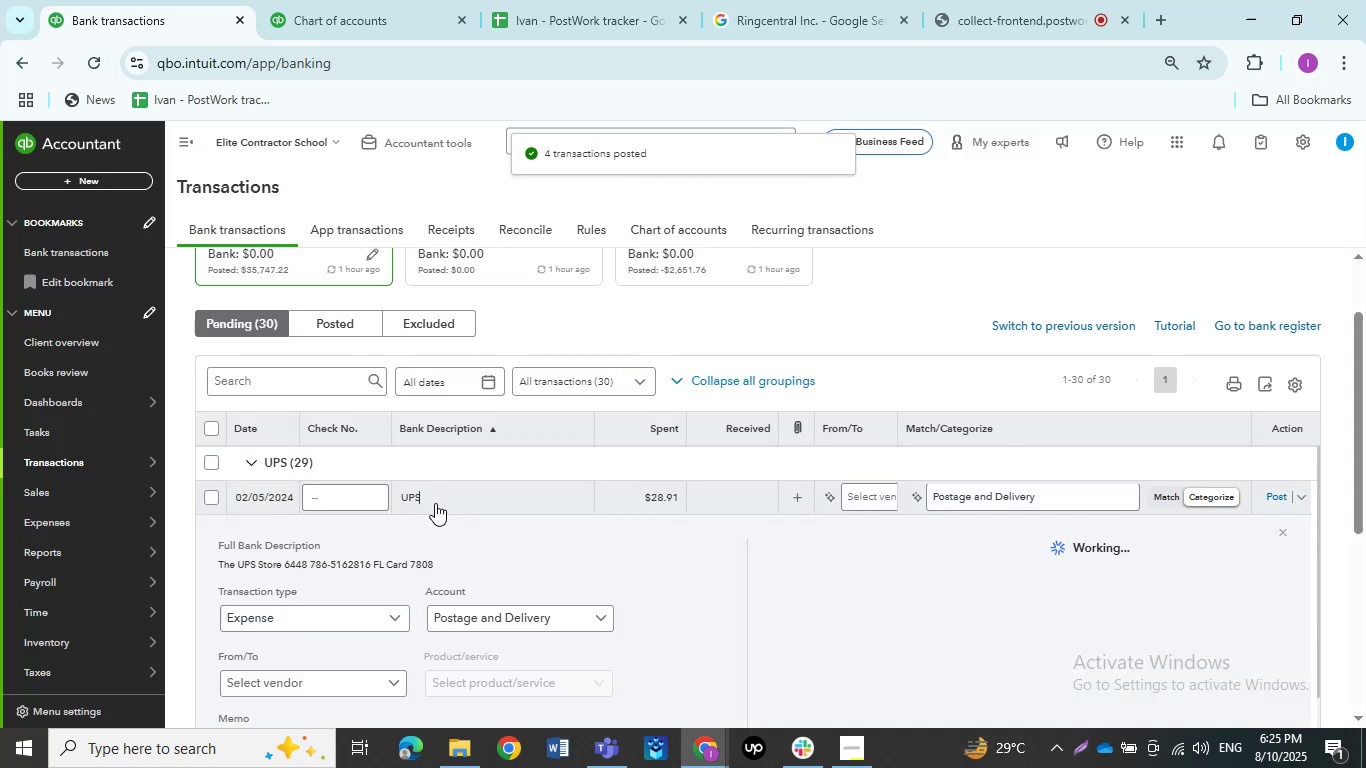 
scroll: coordinate [435, 503], scroll_direction: none, amount: 0.0
 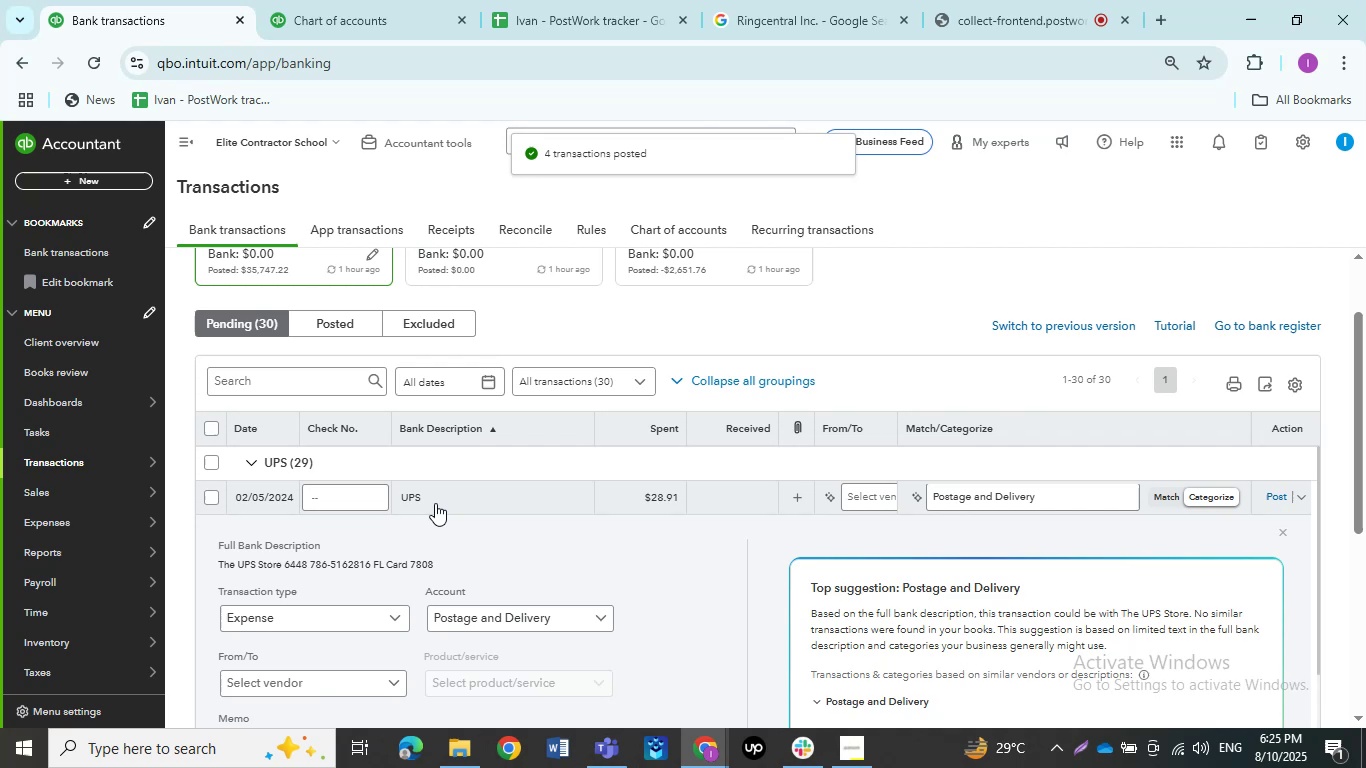 
scroll: coordinate [435, 503], scroll_direction: down, amount: 2.0
 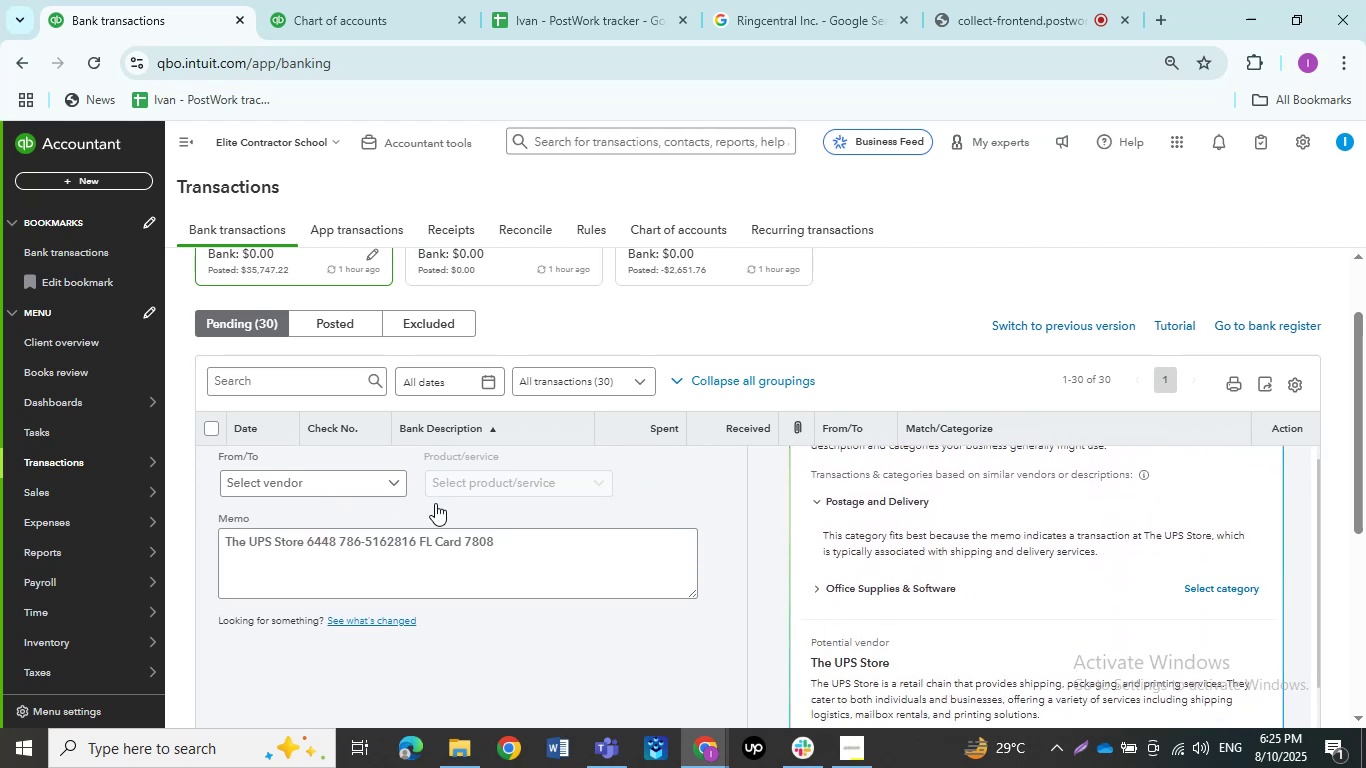 
scroll: coordinate [435, 503], scroll_direction: up, amount: 2.0
 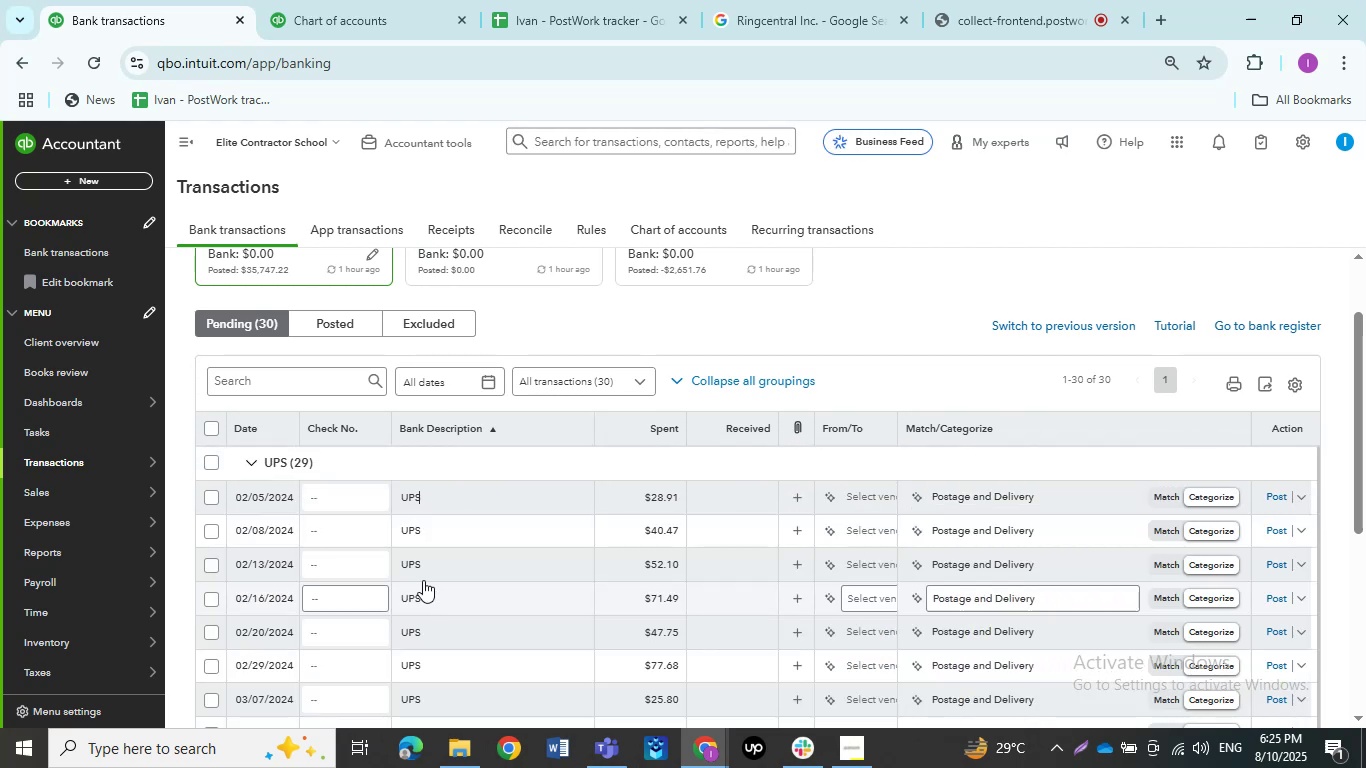 
left_click([217, 459])
 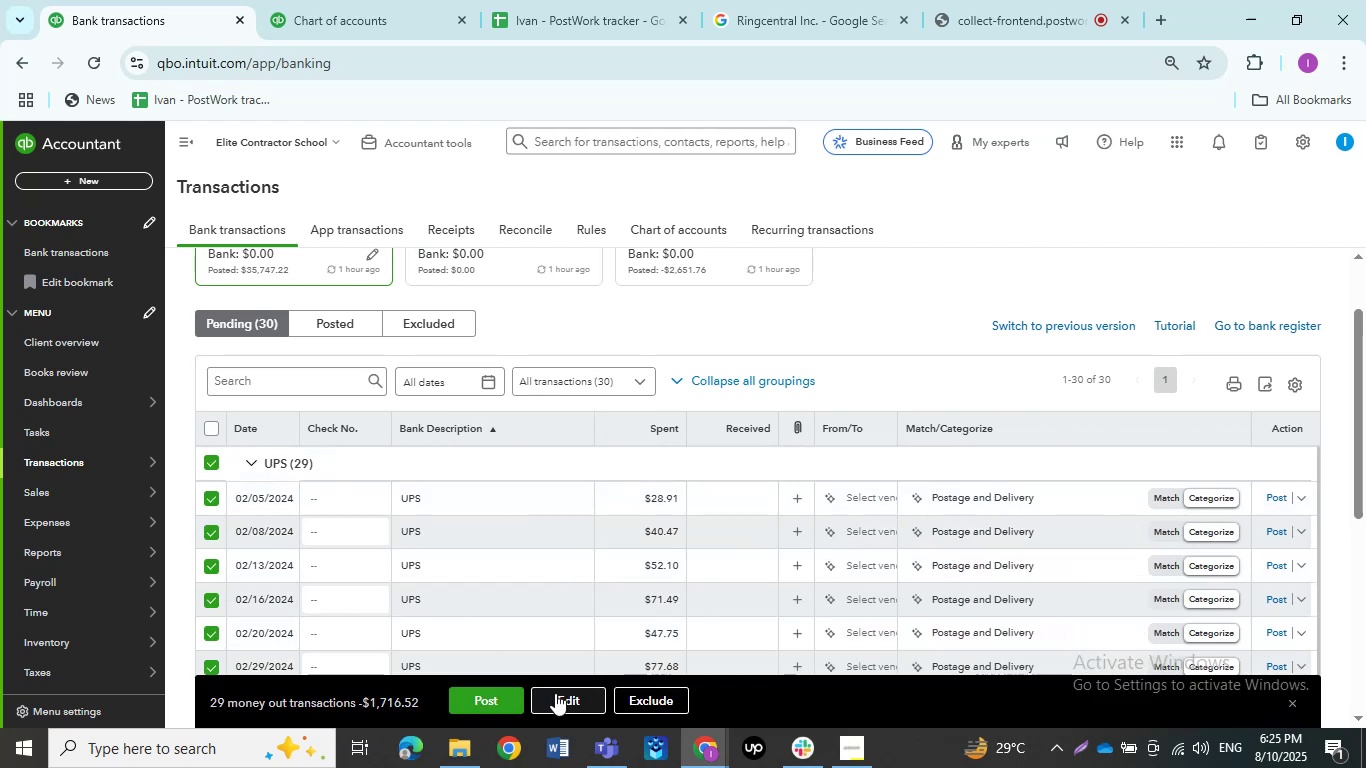 
scroll: coordinate [561, 571], scroll_direction: down, amount: 16.0
 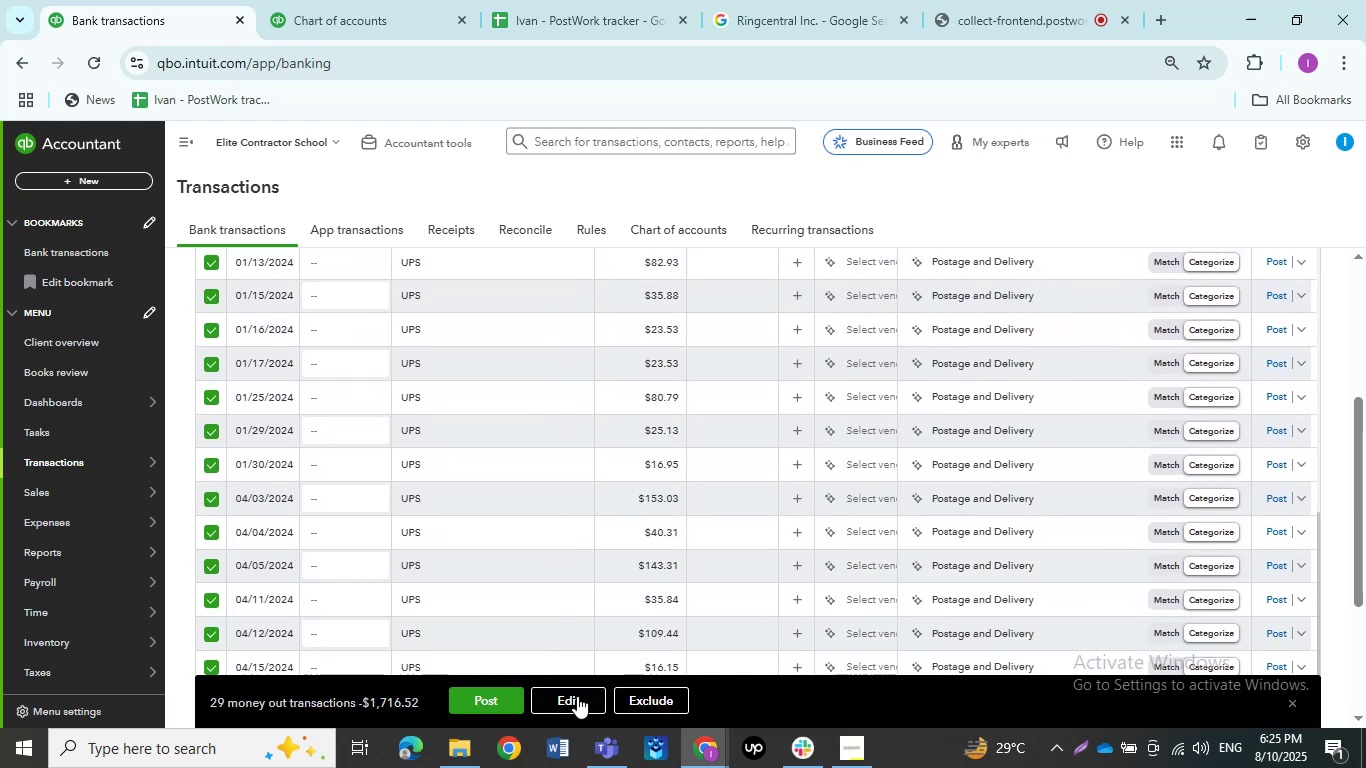 
left_click([577, 696])
 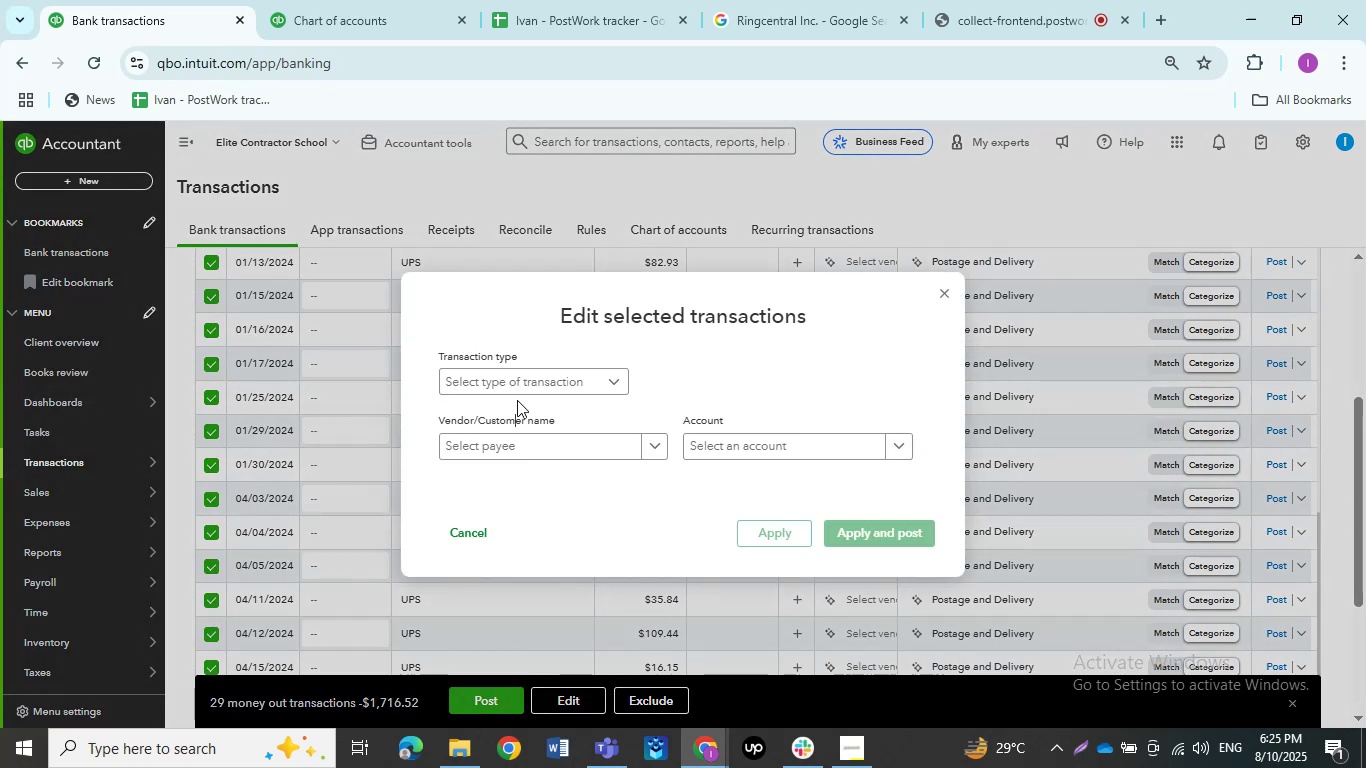 
left_click([519, 383])
 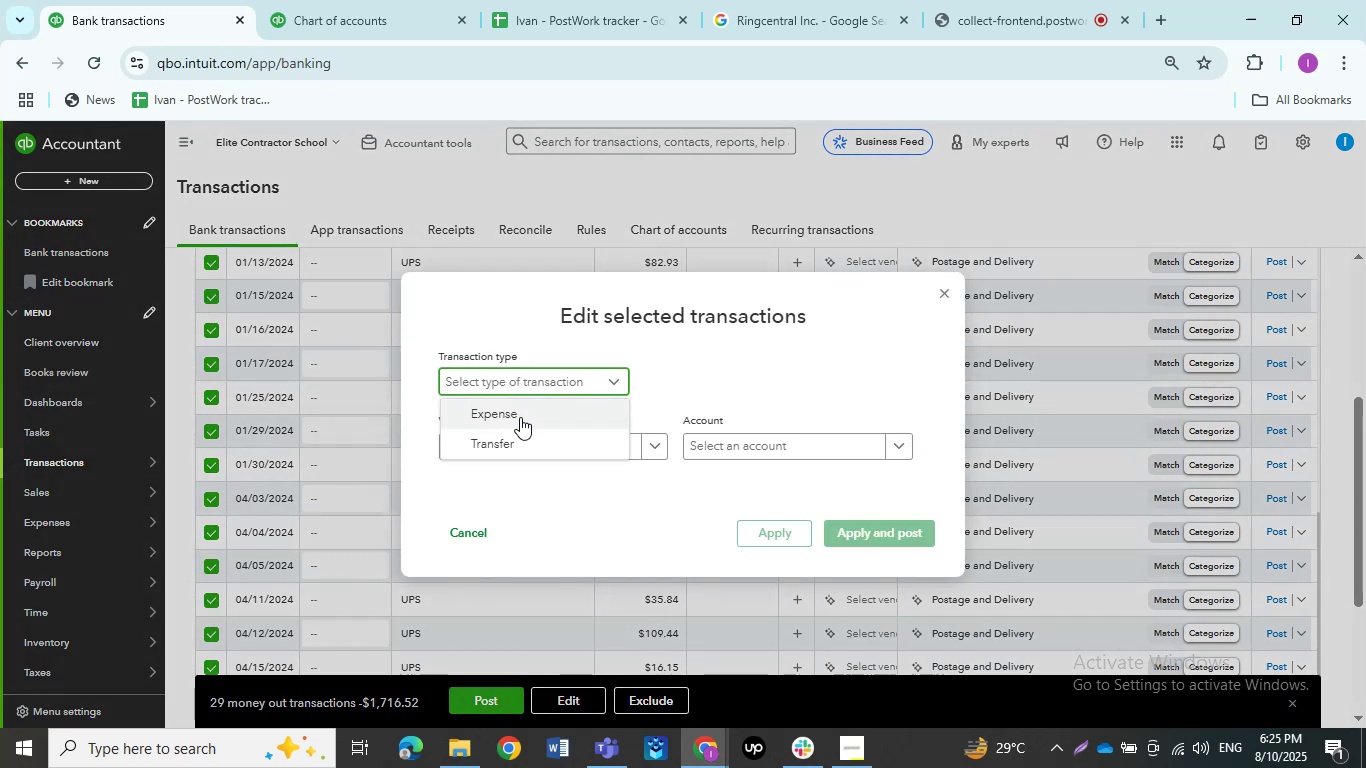 
left_click([520, 417])
 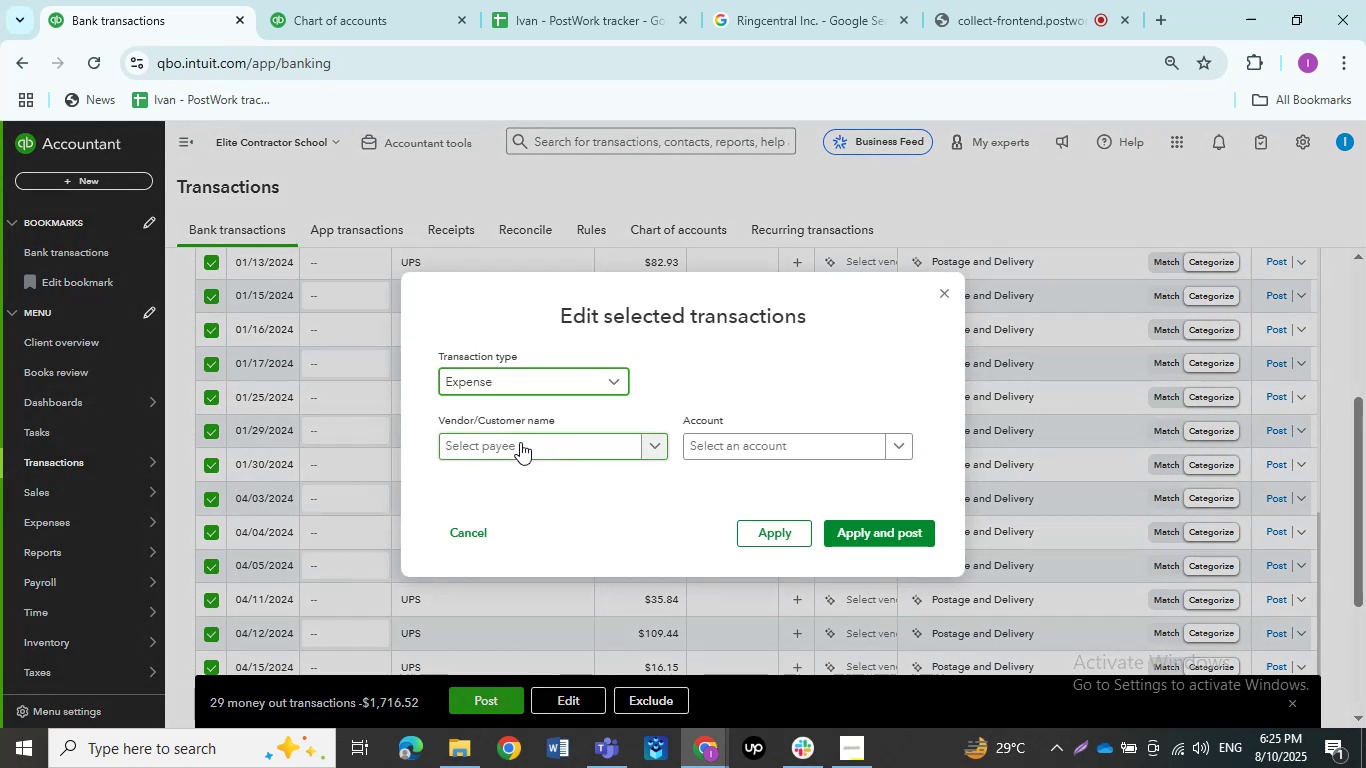 
left_click([520, 442])
 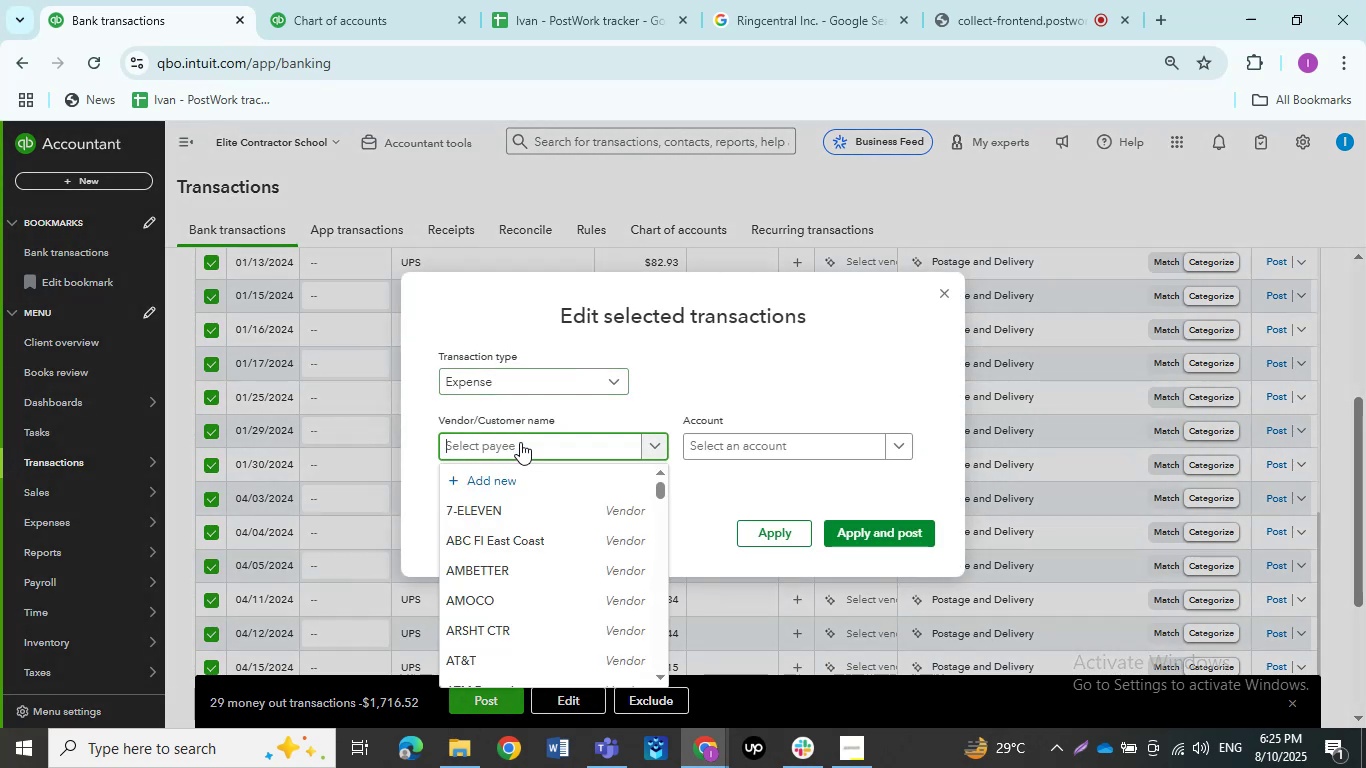 
type(UPS Store)
 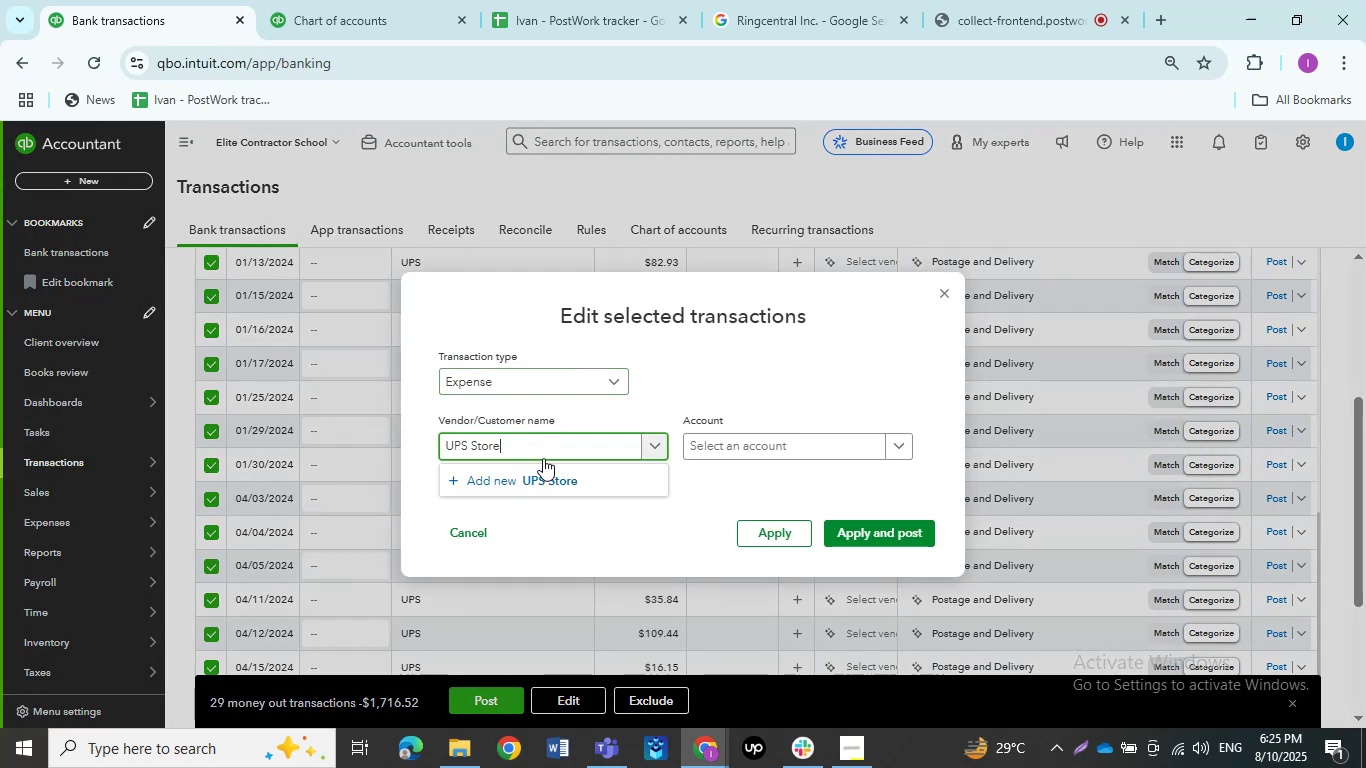 
left_click([555, 473])
 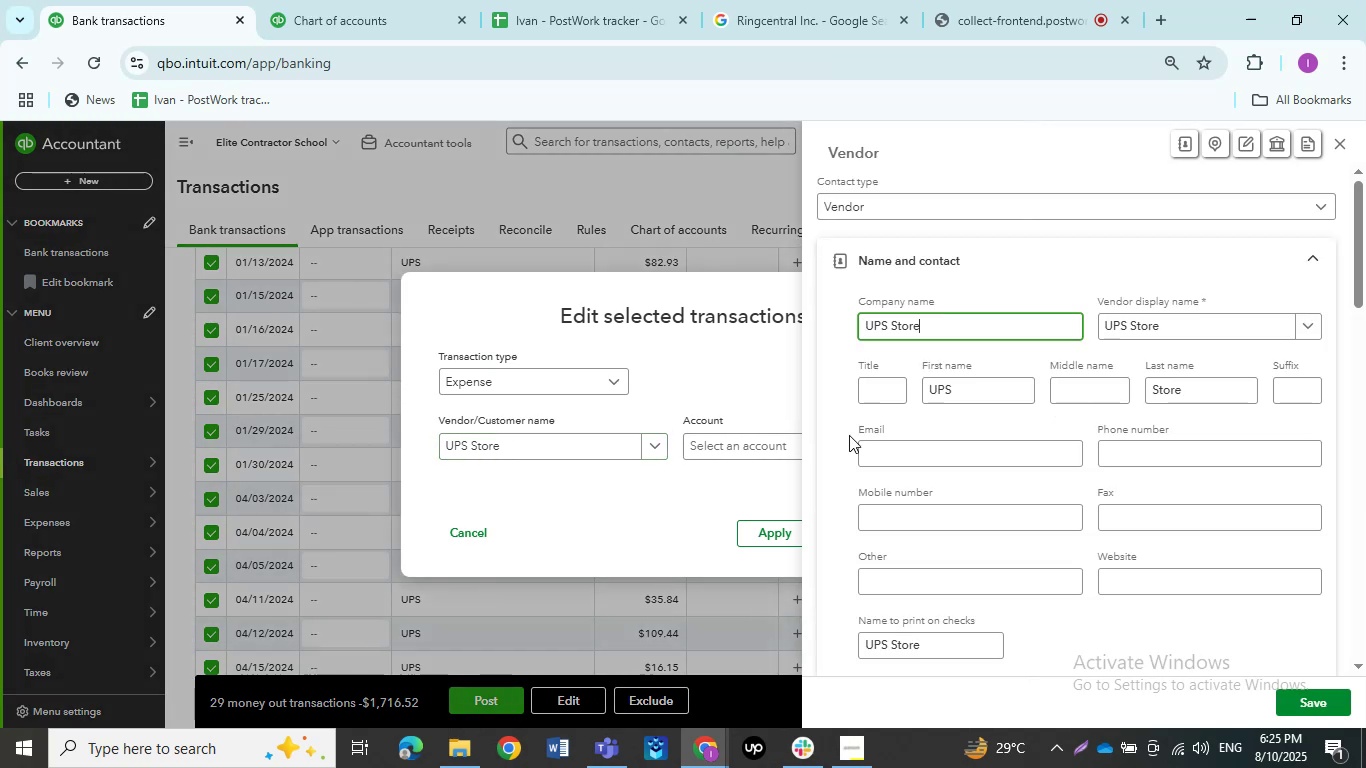 
mouse_move([1302, 670])
 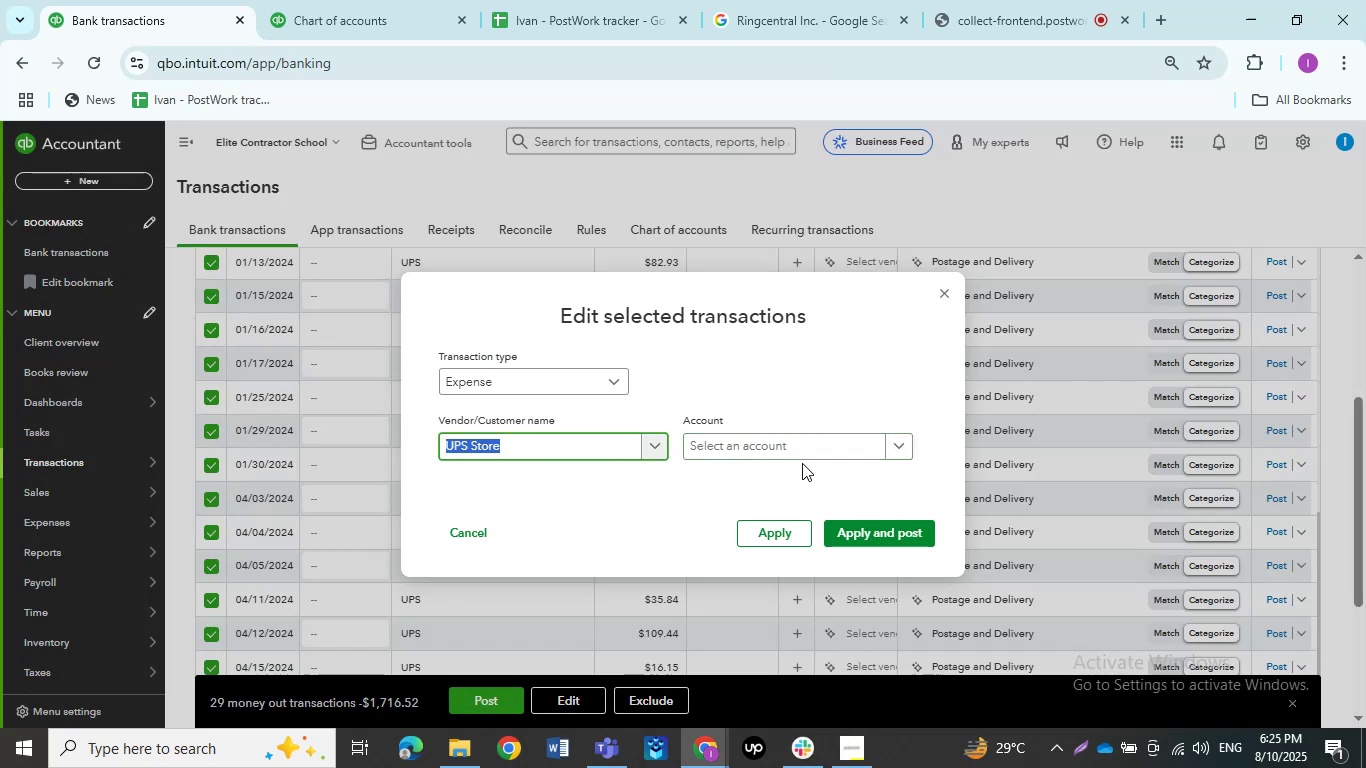 
left_click([791, 450])
 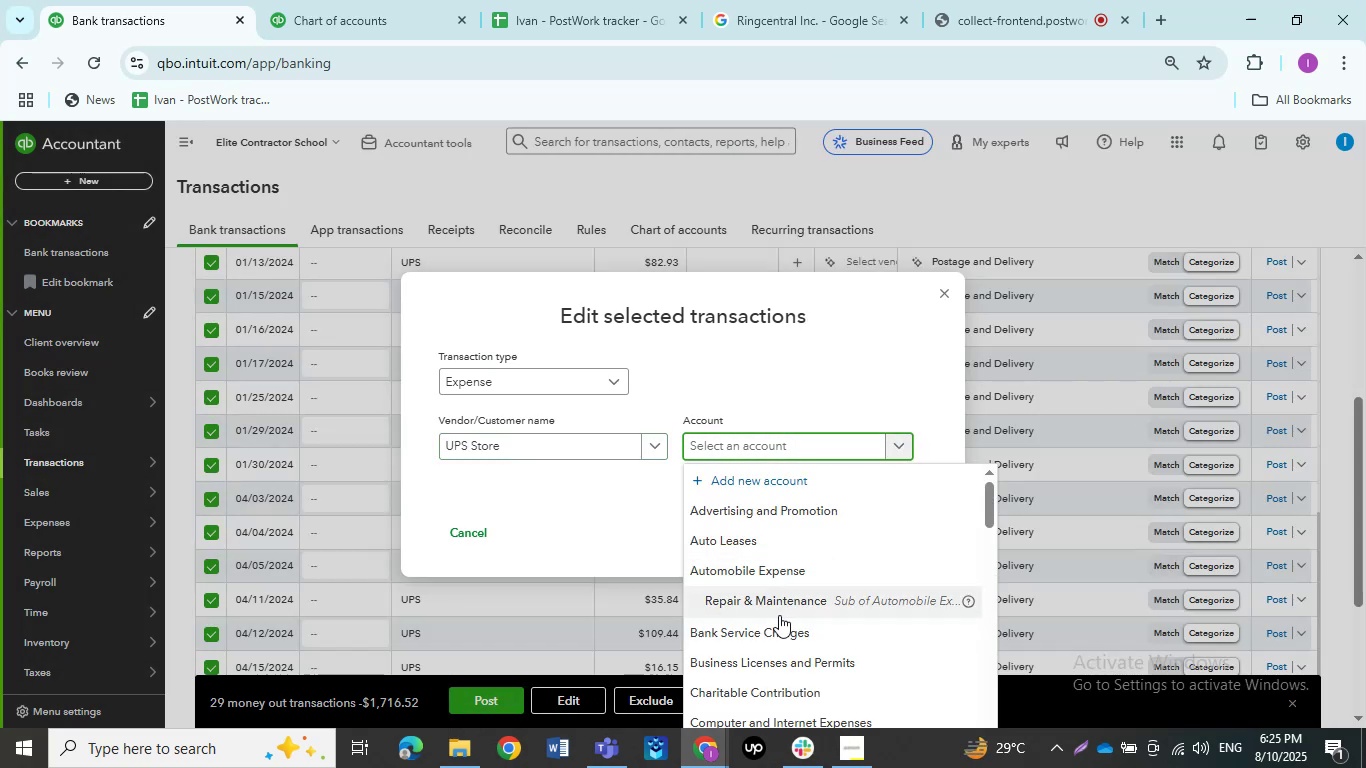 
scroll: coordinate [738, 707], scroll_direction: down, amount: 8.0
 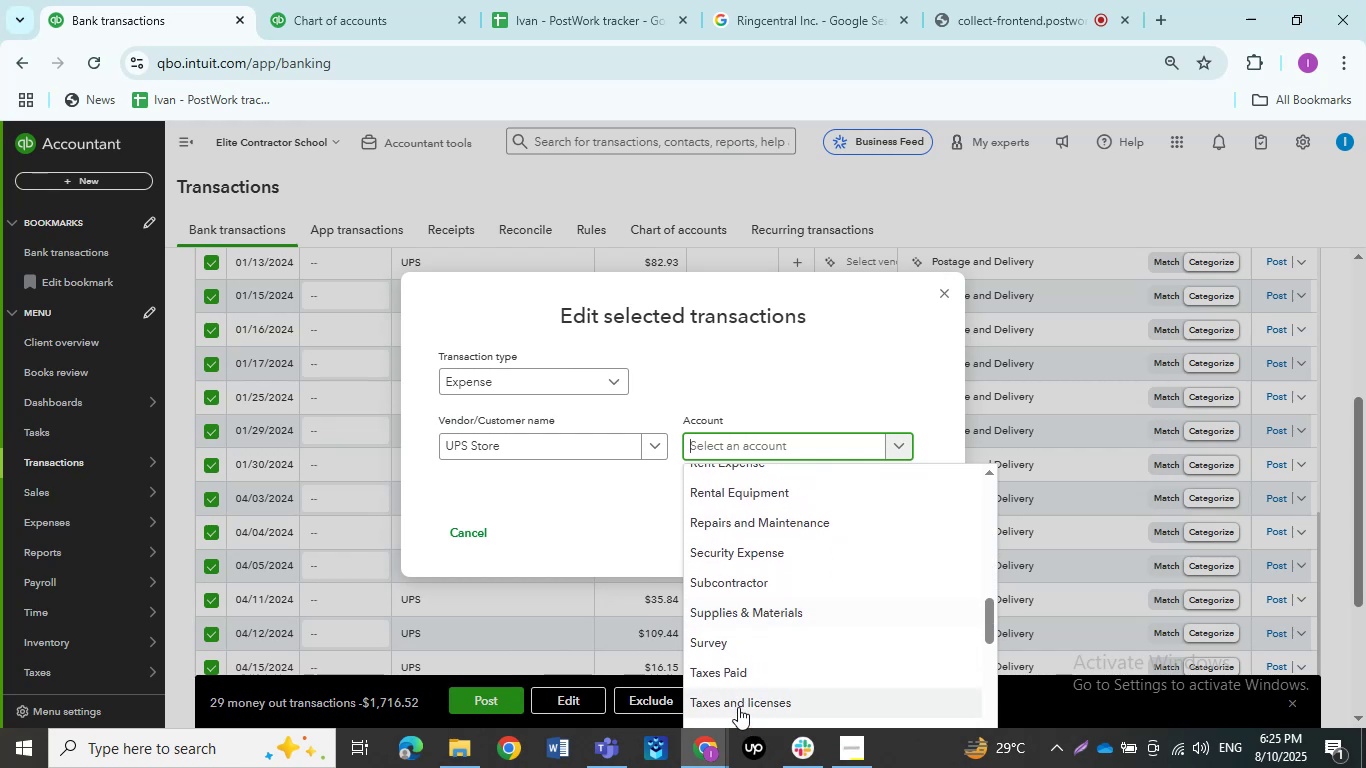 
scroll: coordinate [738, 705], scroll_direction: down, amount: 1.0
 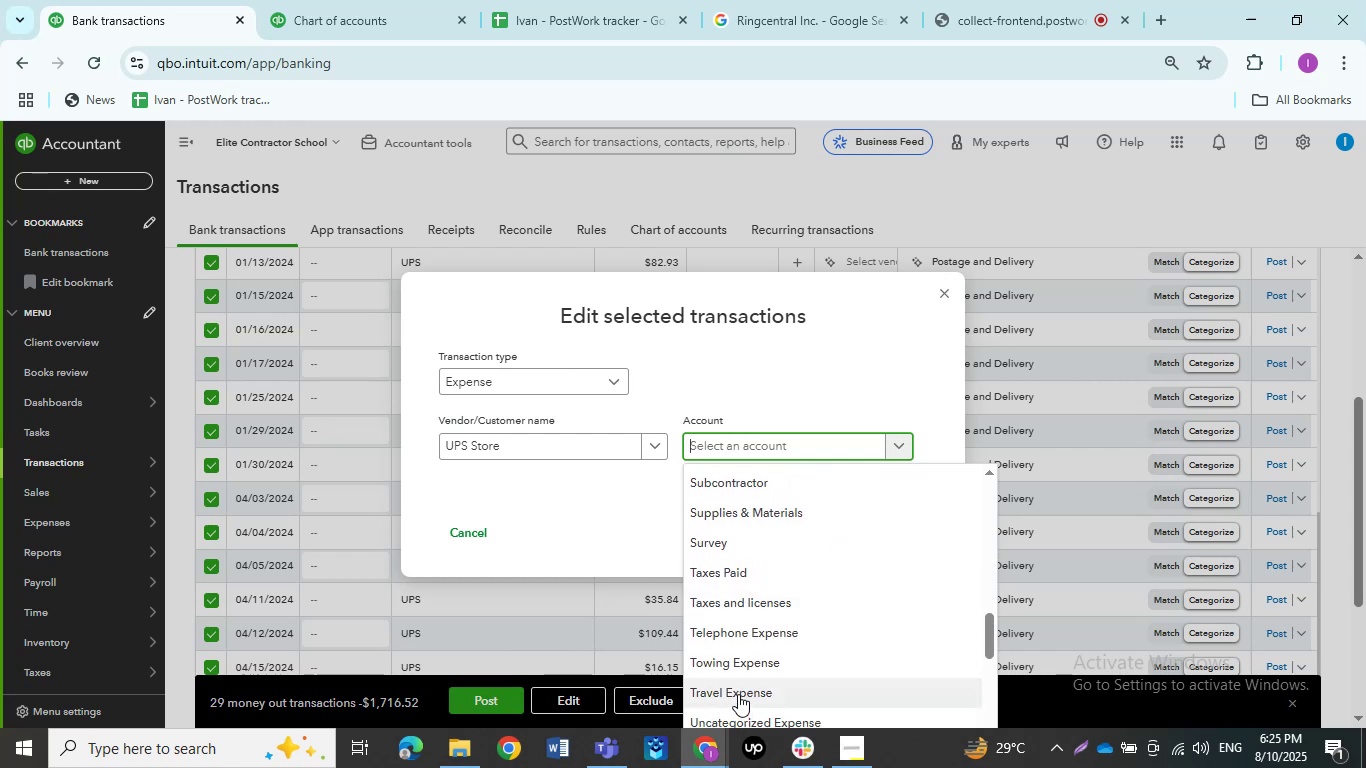 
scroll: coordinate [842, 655], scroll_direction: up, amount: 8.0
 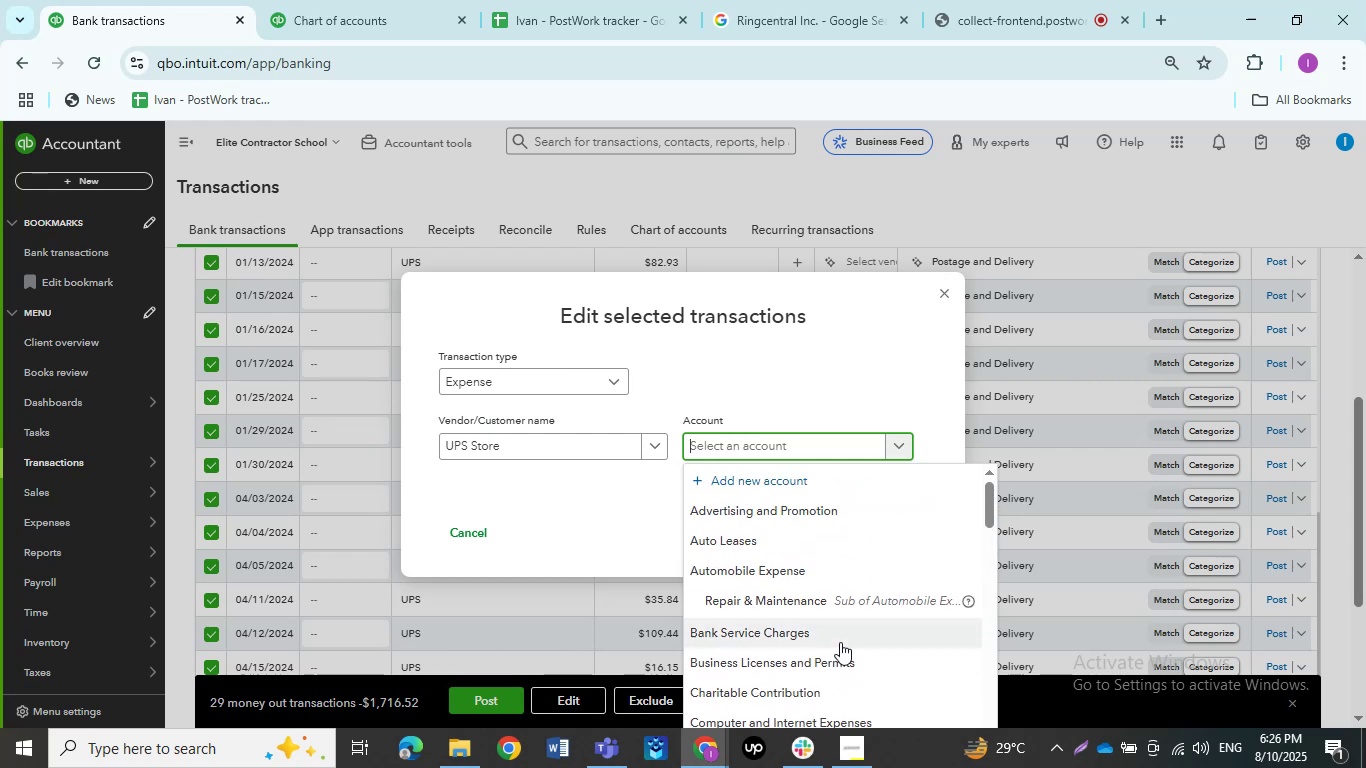 
scroll: coordinate [840, 642], scroll_direction: down, amount: 2.0
 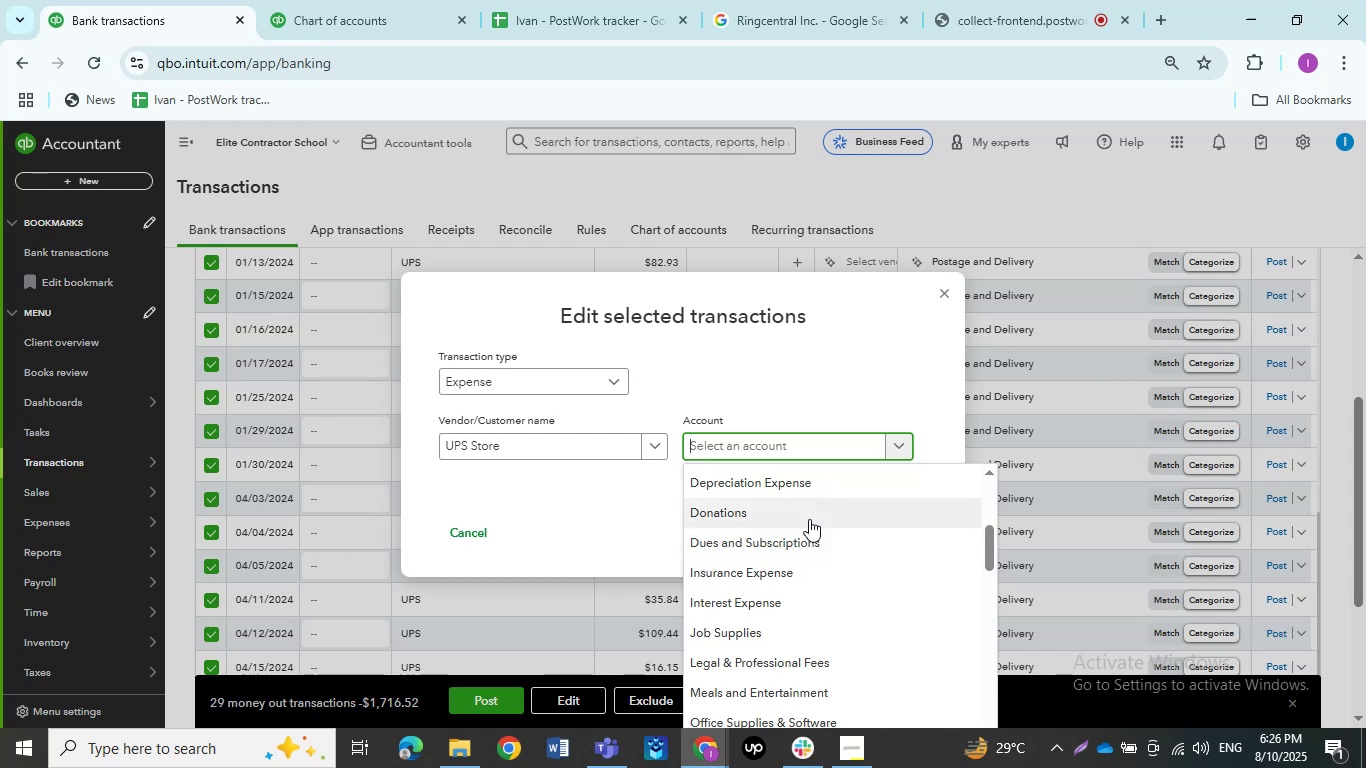 
wait(17.26)
 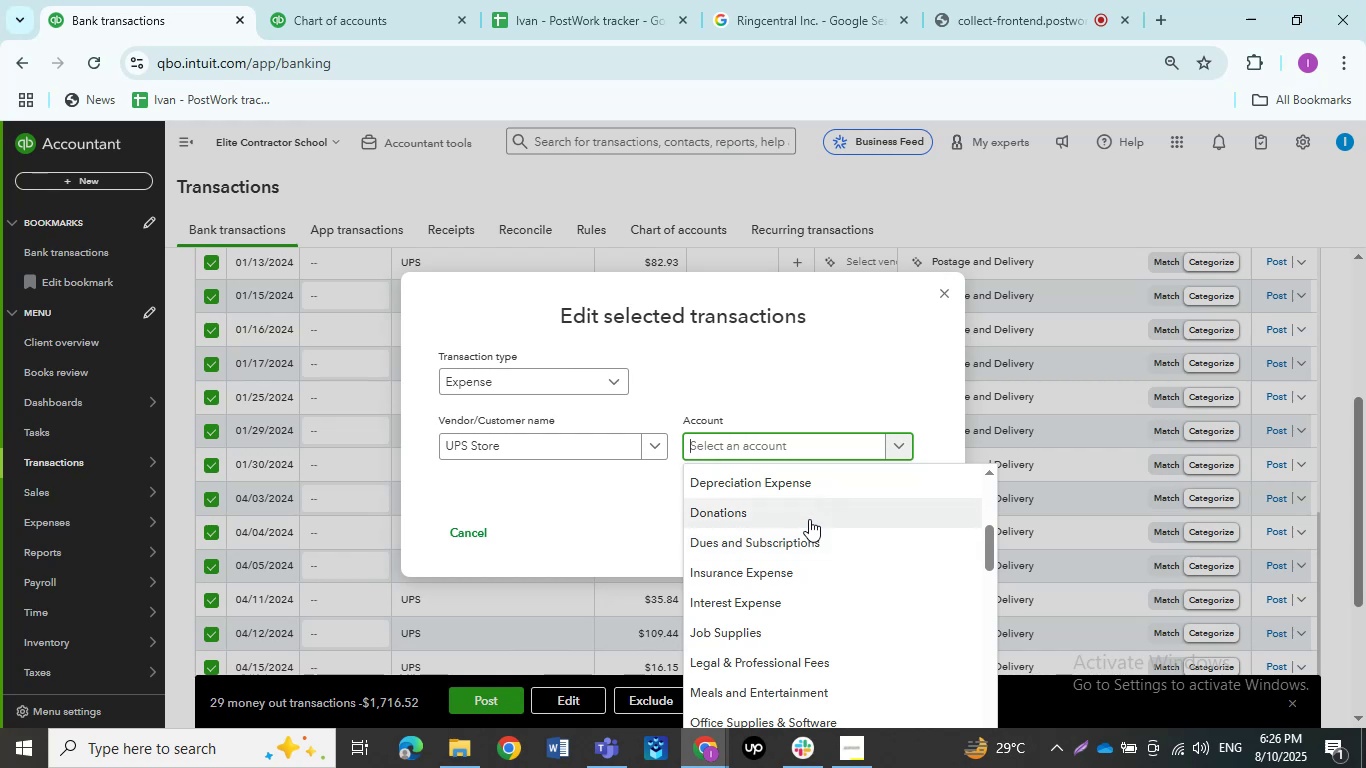 
scroll: coordinate [855, 562], scroll_direction: down, amount: 3.0
 